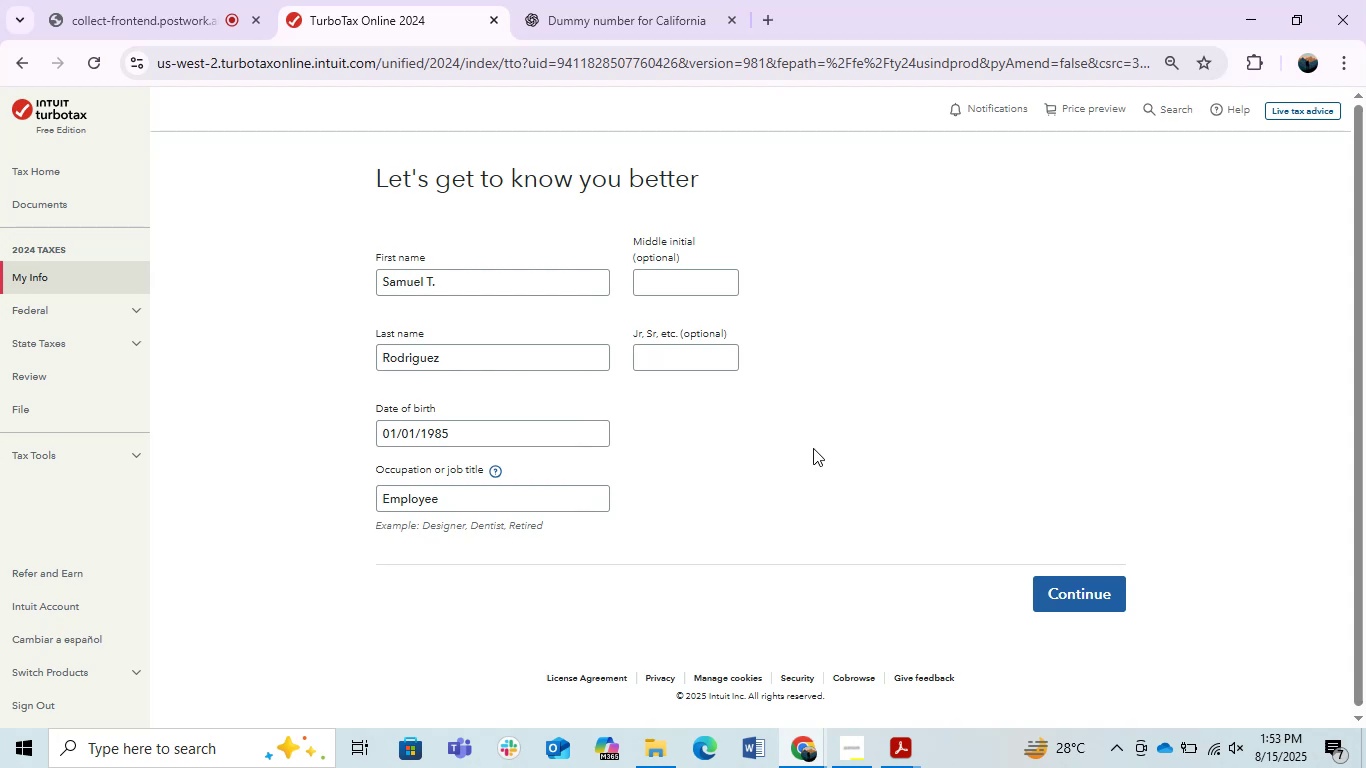 
key(PrintScreen)
 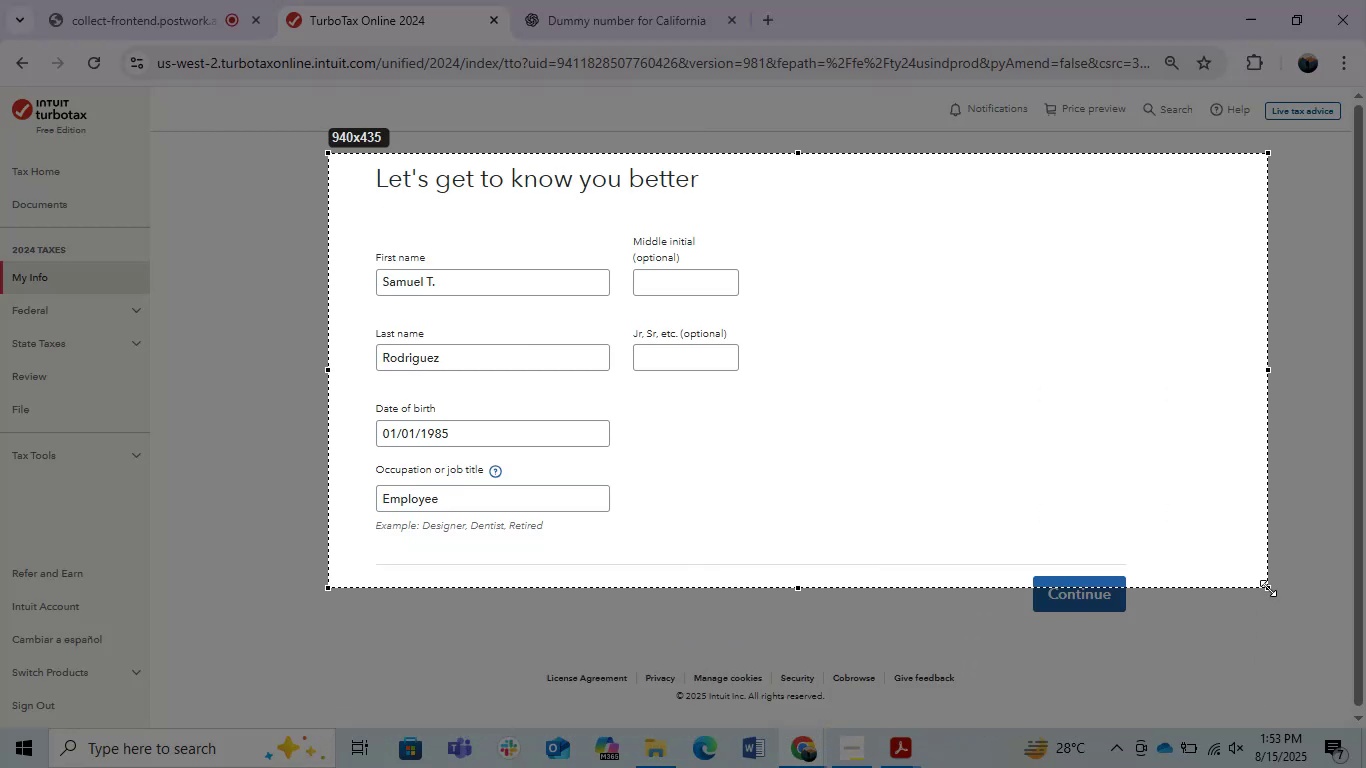 
key(Control+C)
 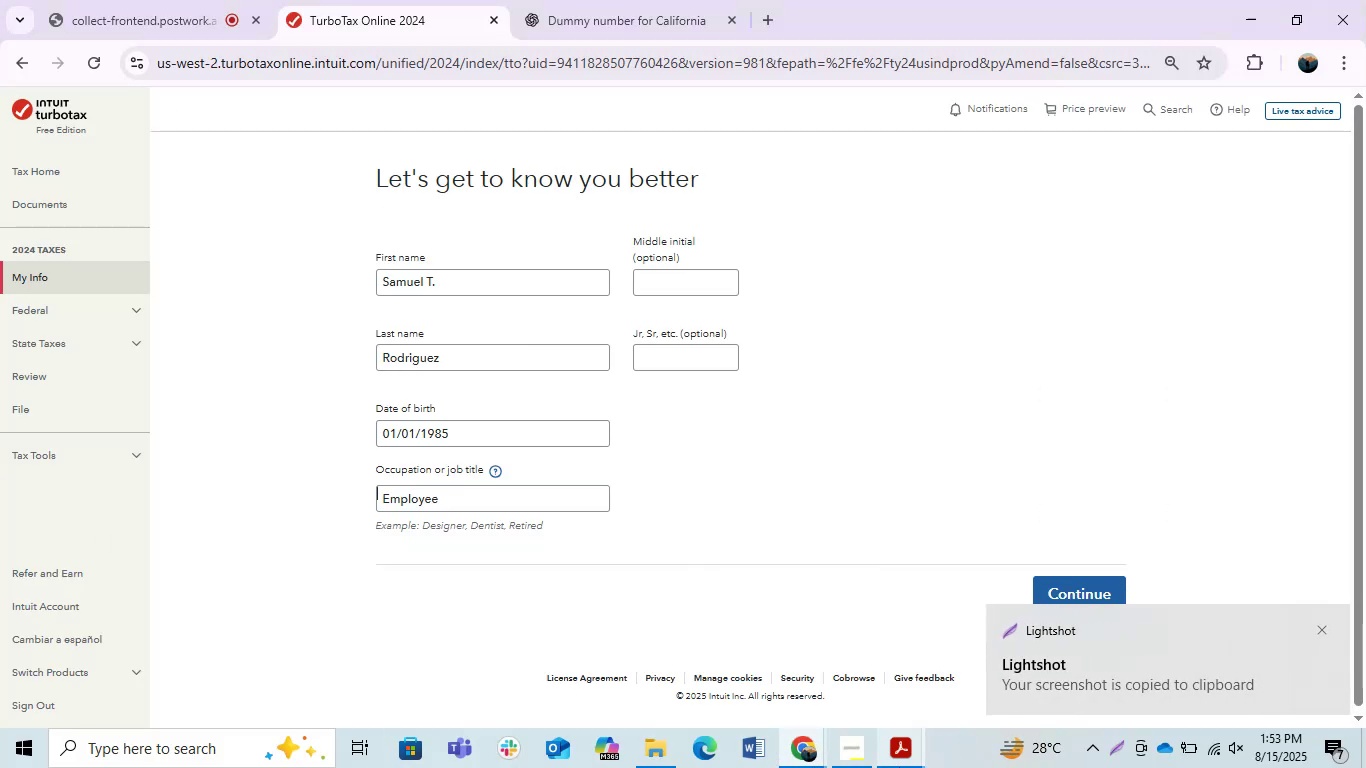 
left_click([817, 749])
 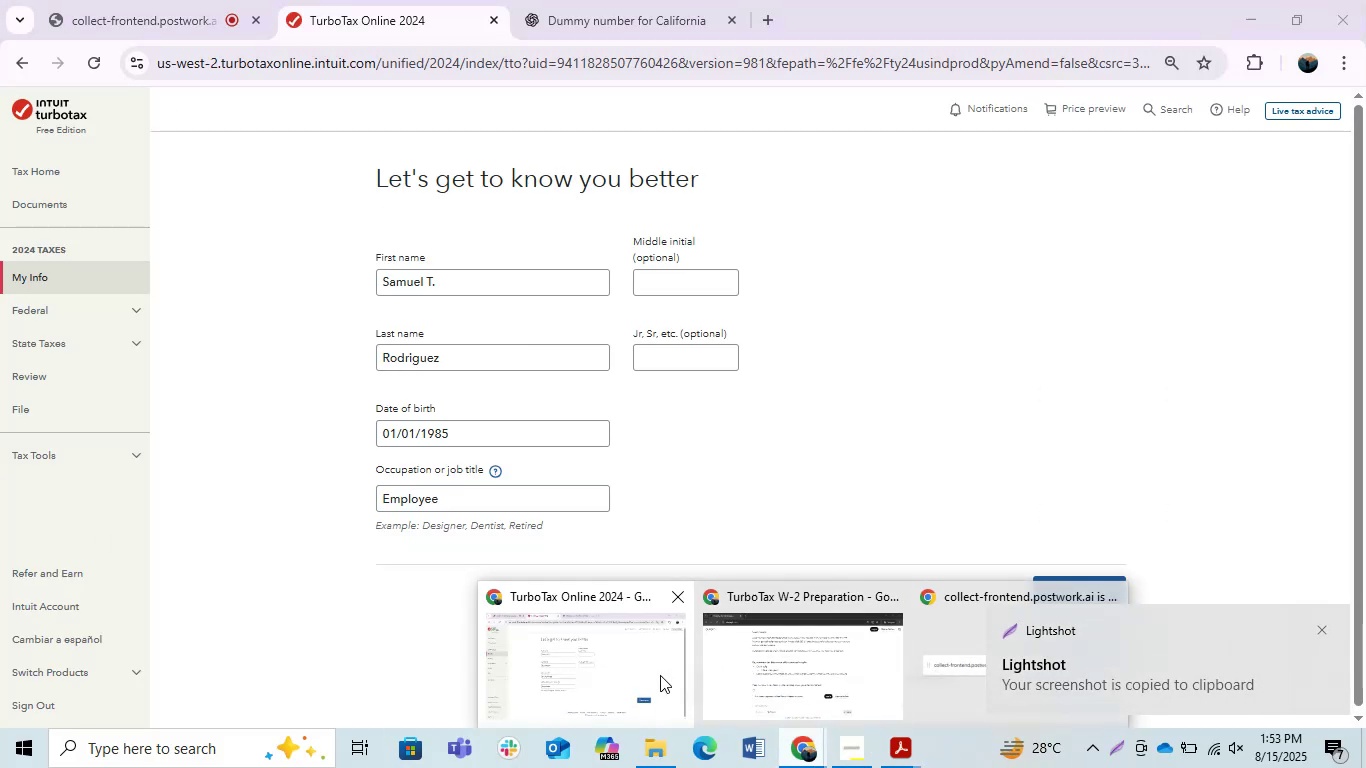 
left_click([564, 653])
 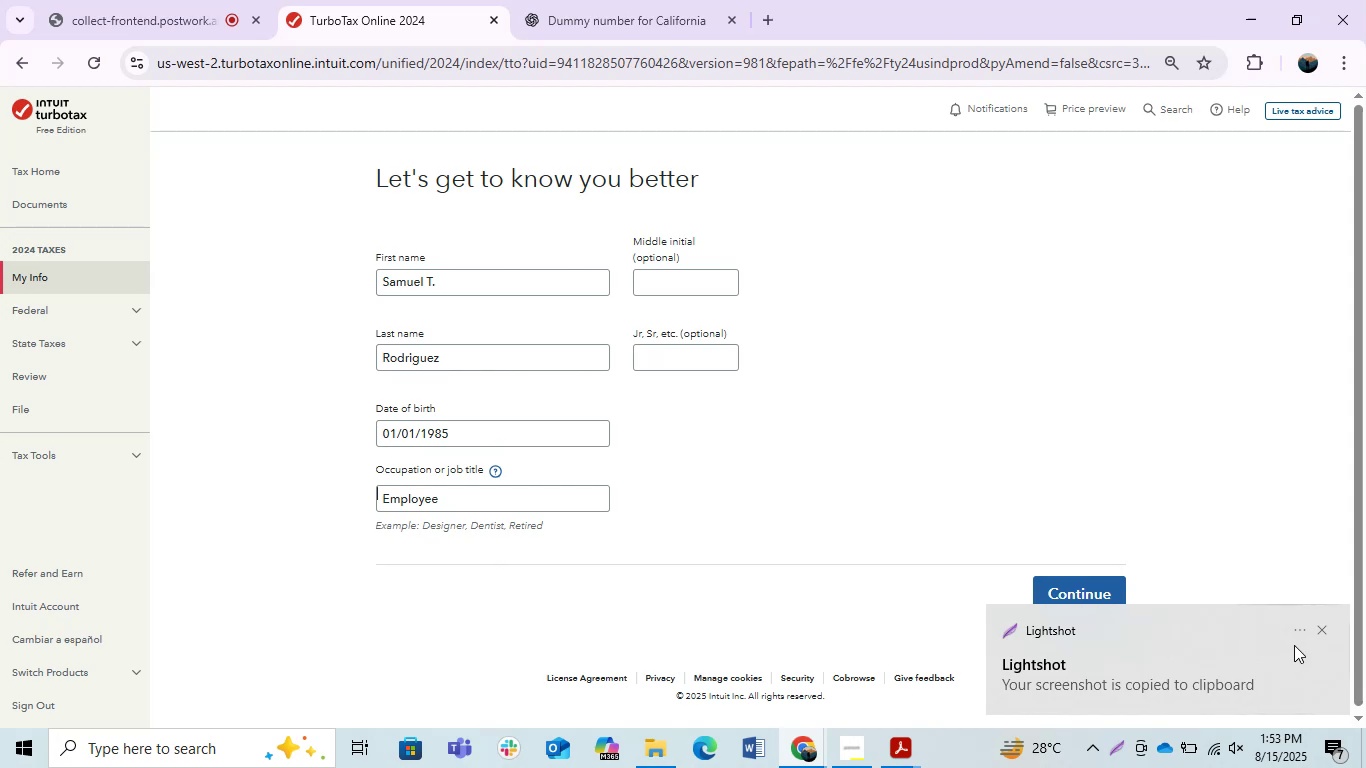 
left_click([1315, 626])
 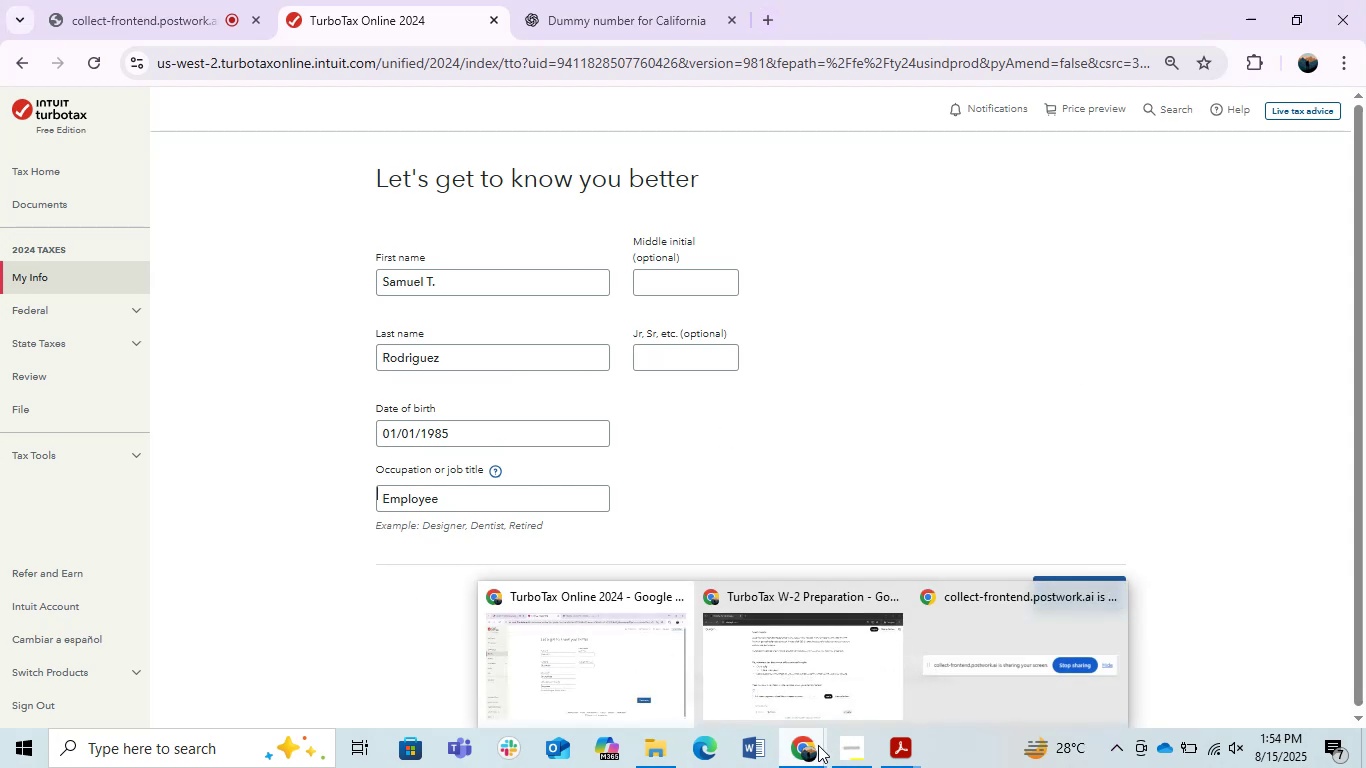 
left_click([835, 669])
 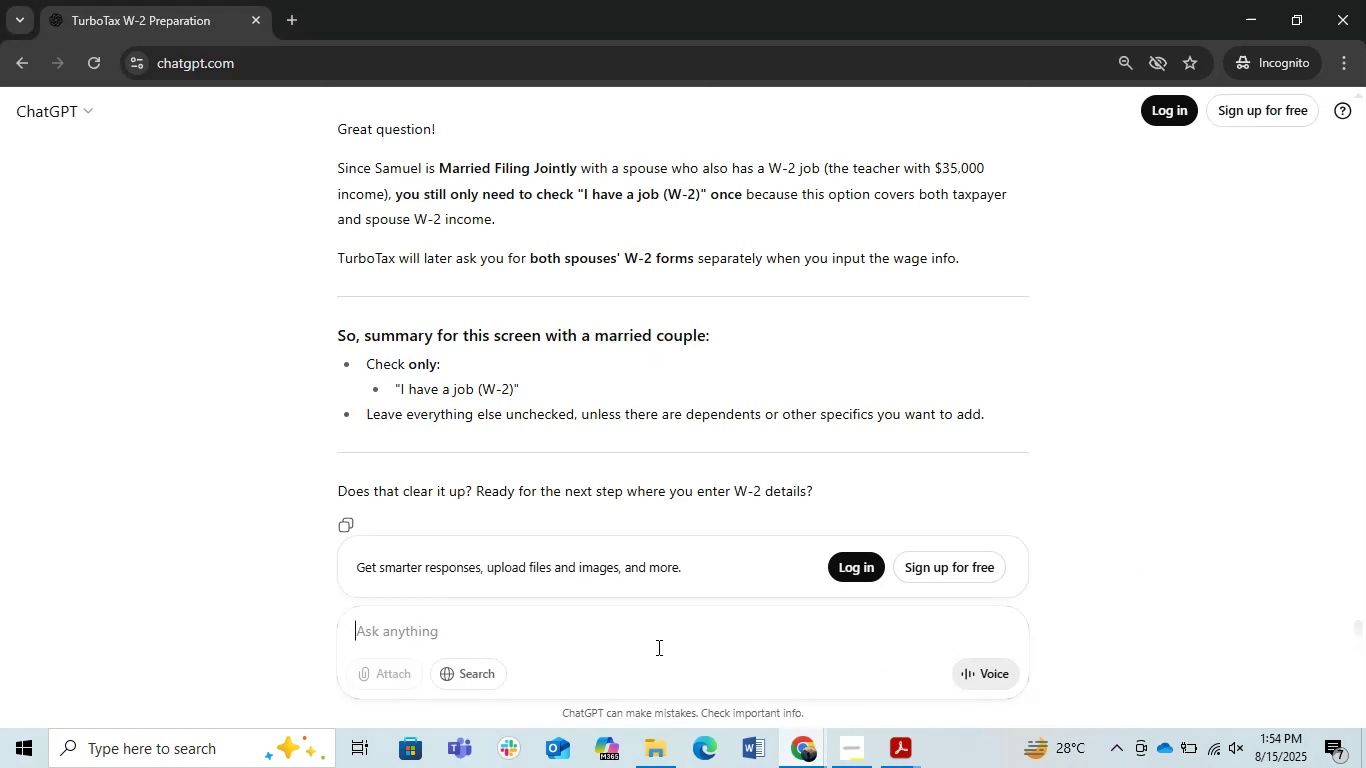 
left_click([657, 647])
 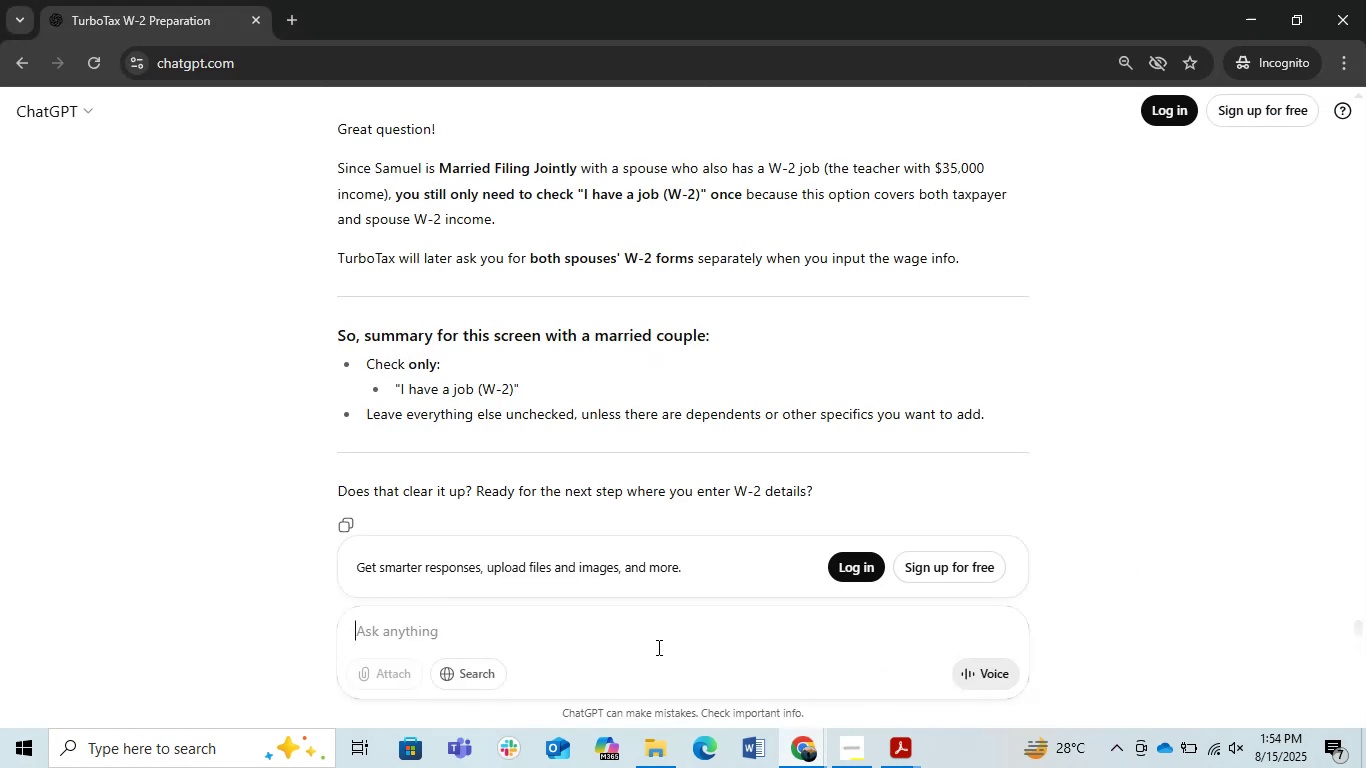 
key(Control+V)
 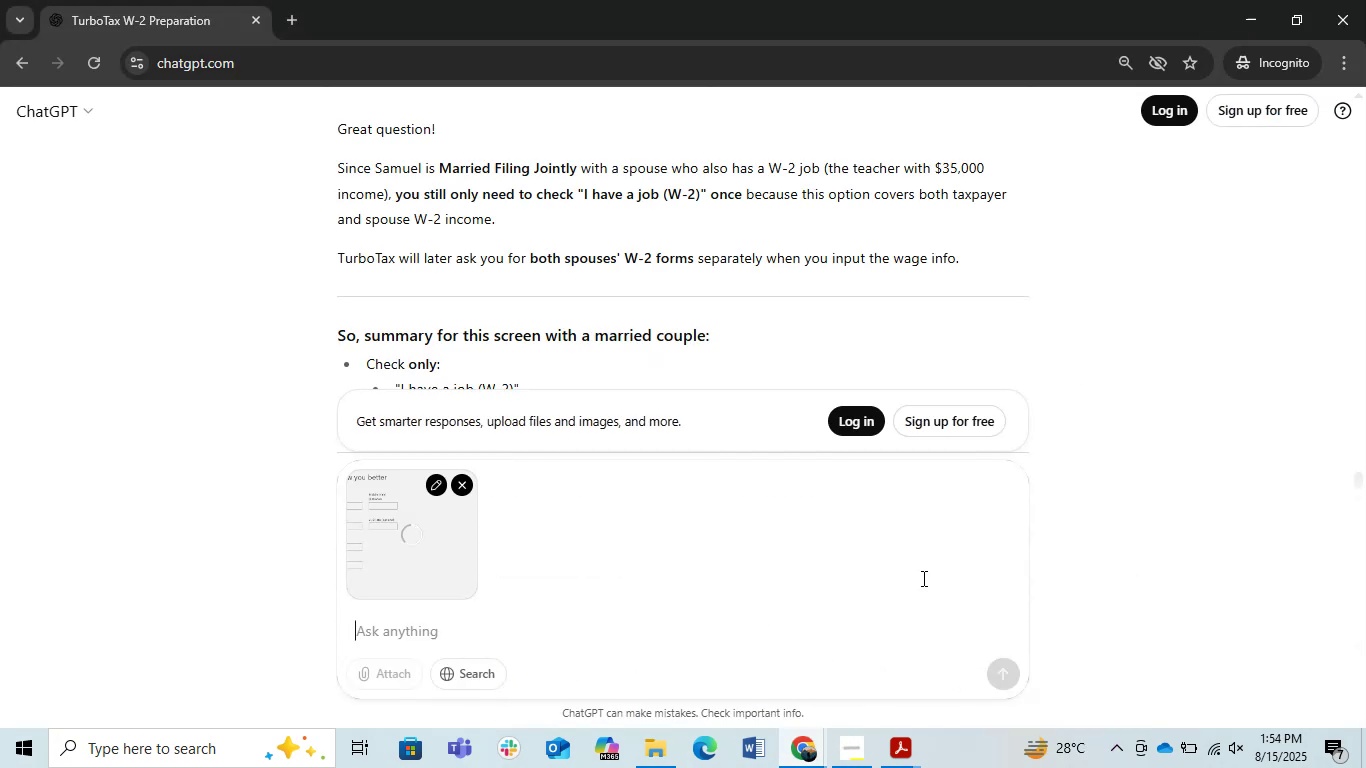 
key(Enter)
 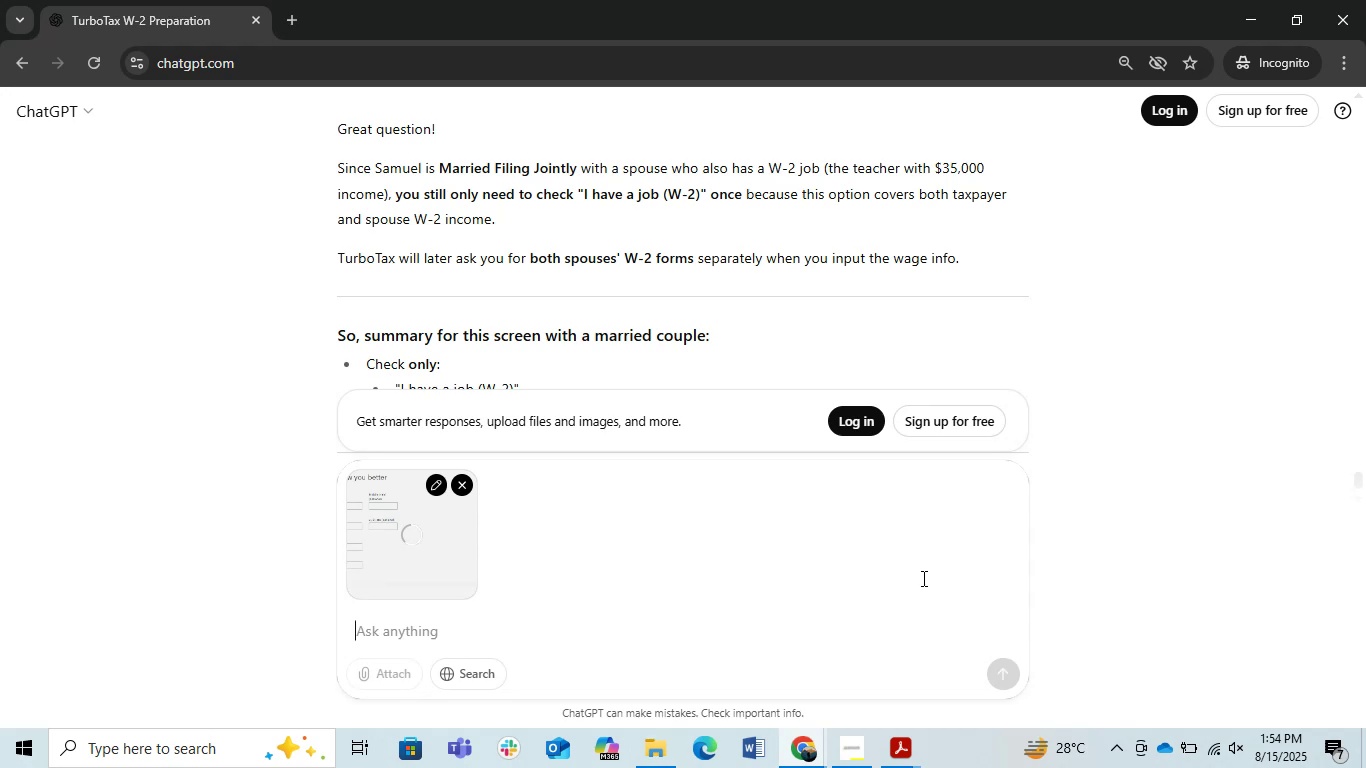 
key(Enter)
 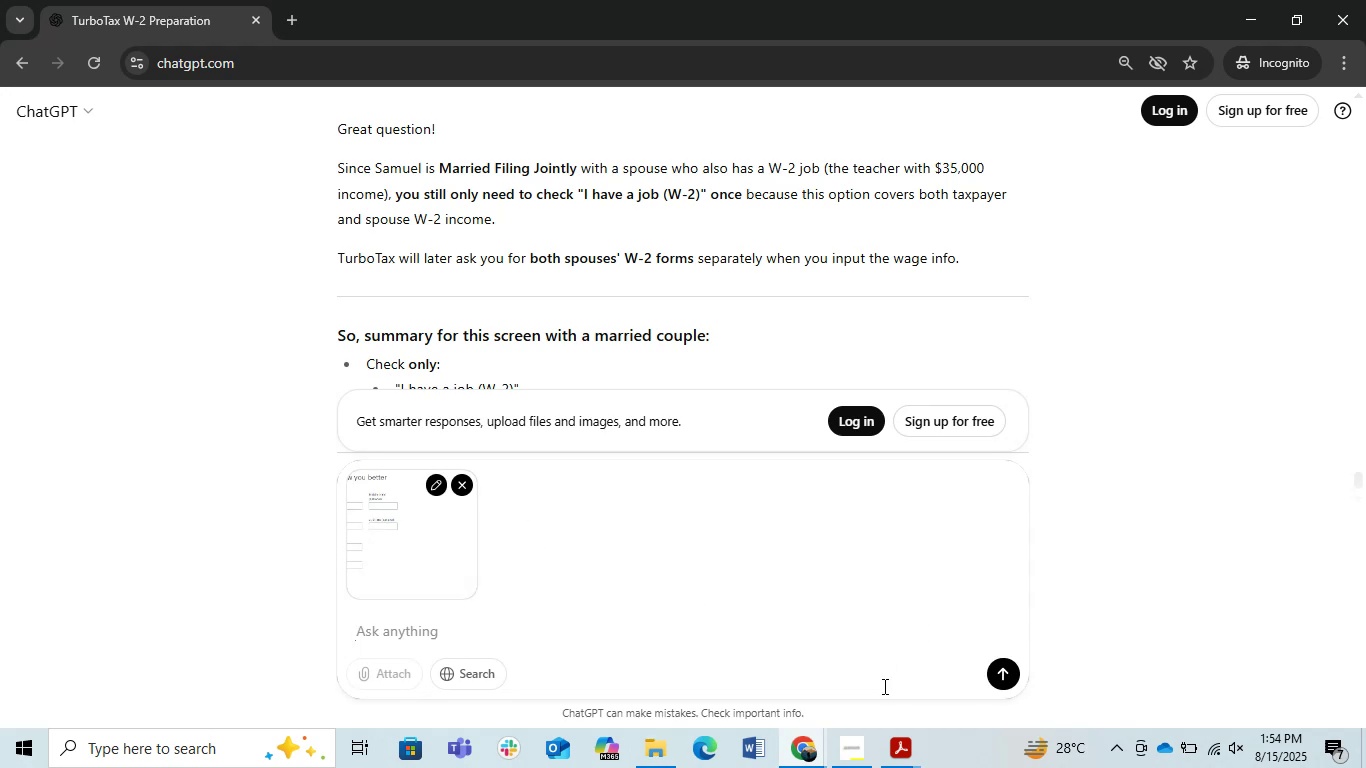 
double_click([1006, 679])
 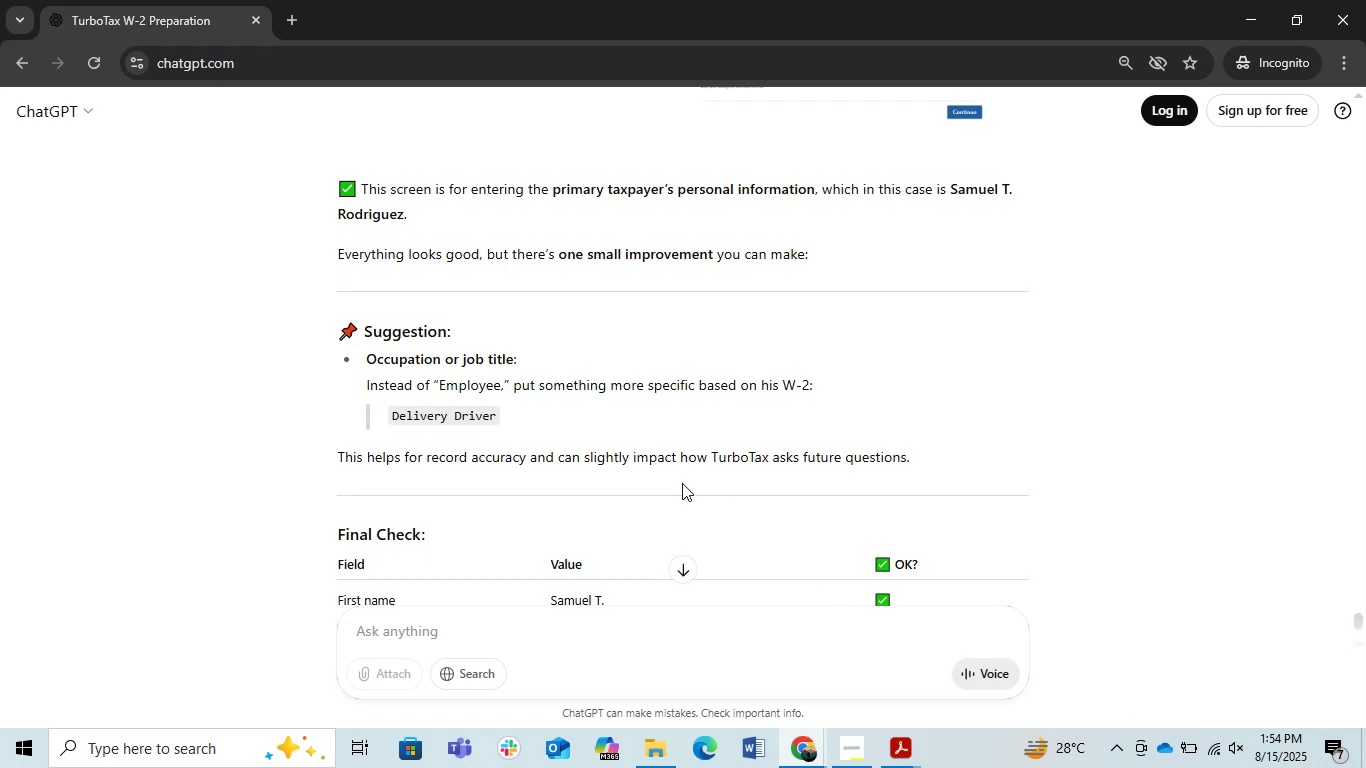 
wait(15.77)
 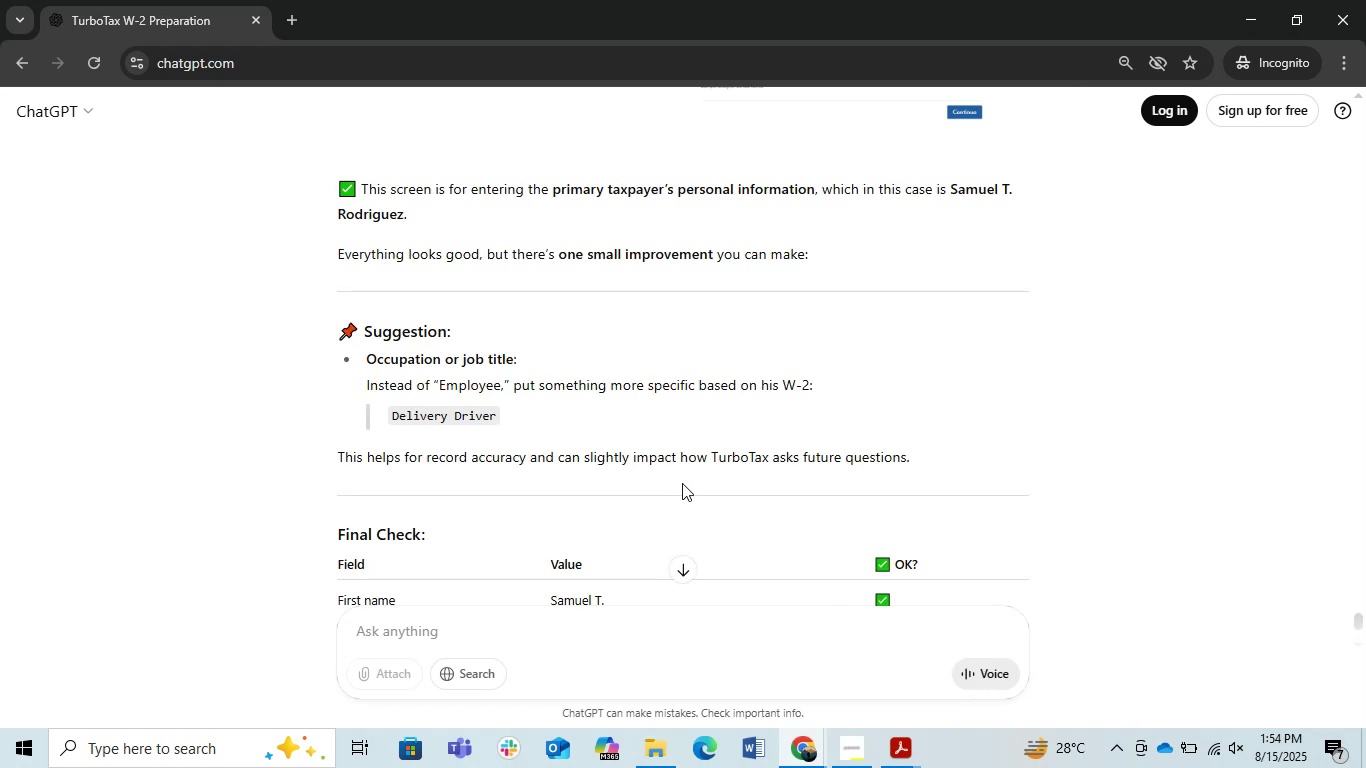 
scroll: coordinate [686, 443], scroll_direction: down, amount: 1.0
 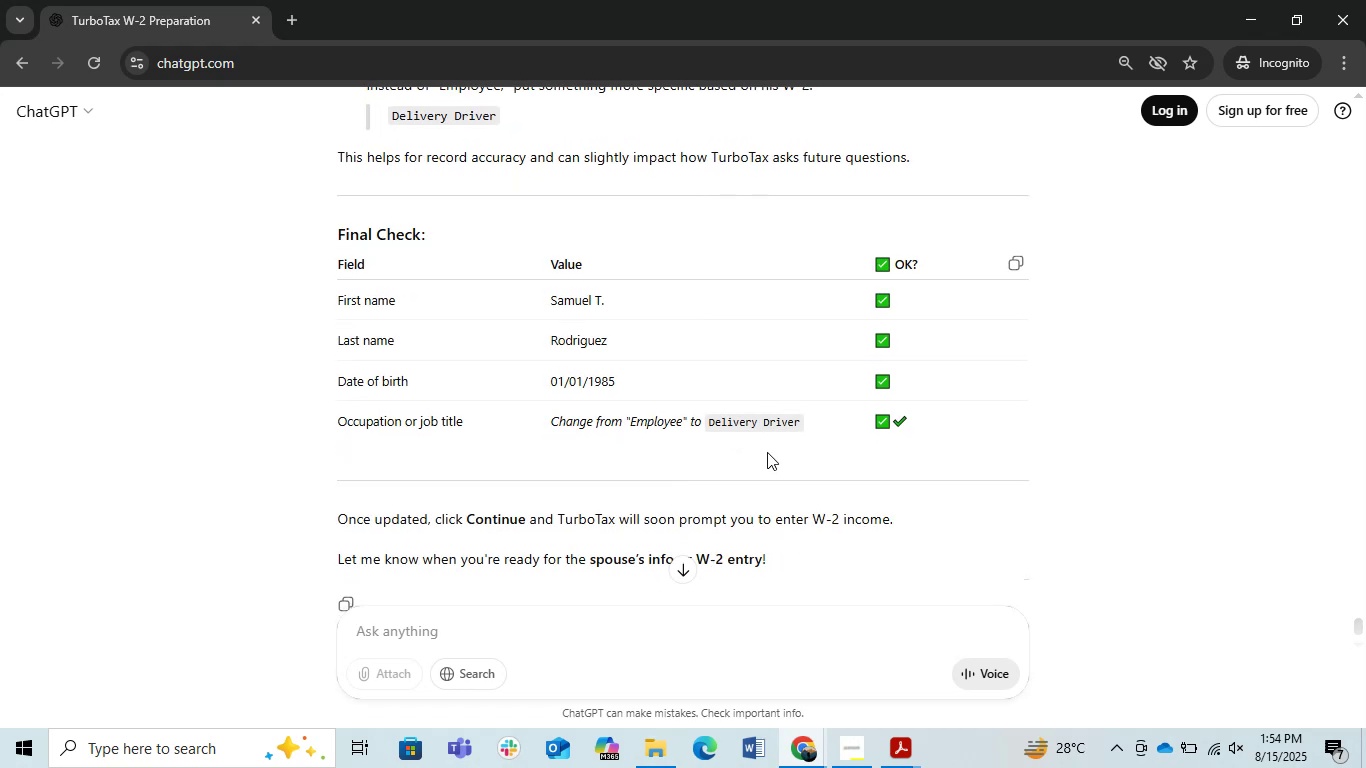 
wait(7.49)
 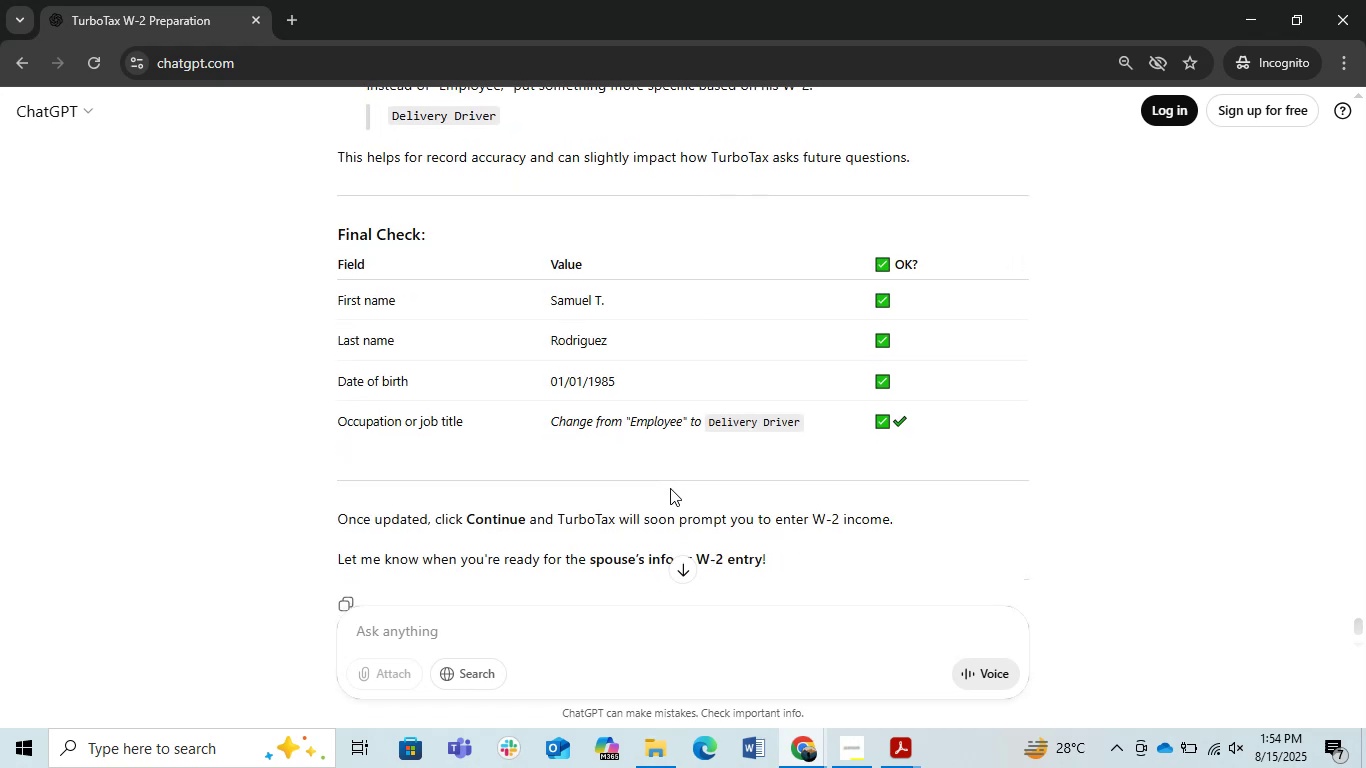 
left_click([908, 735])
 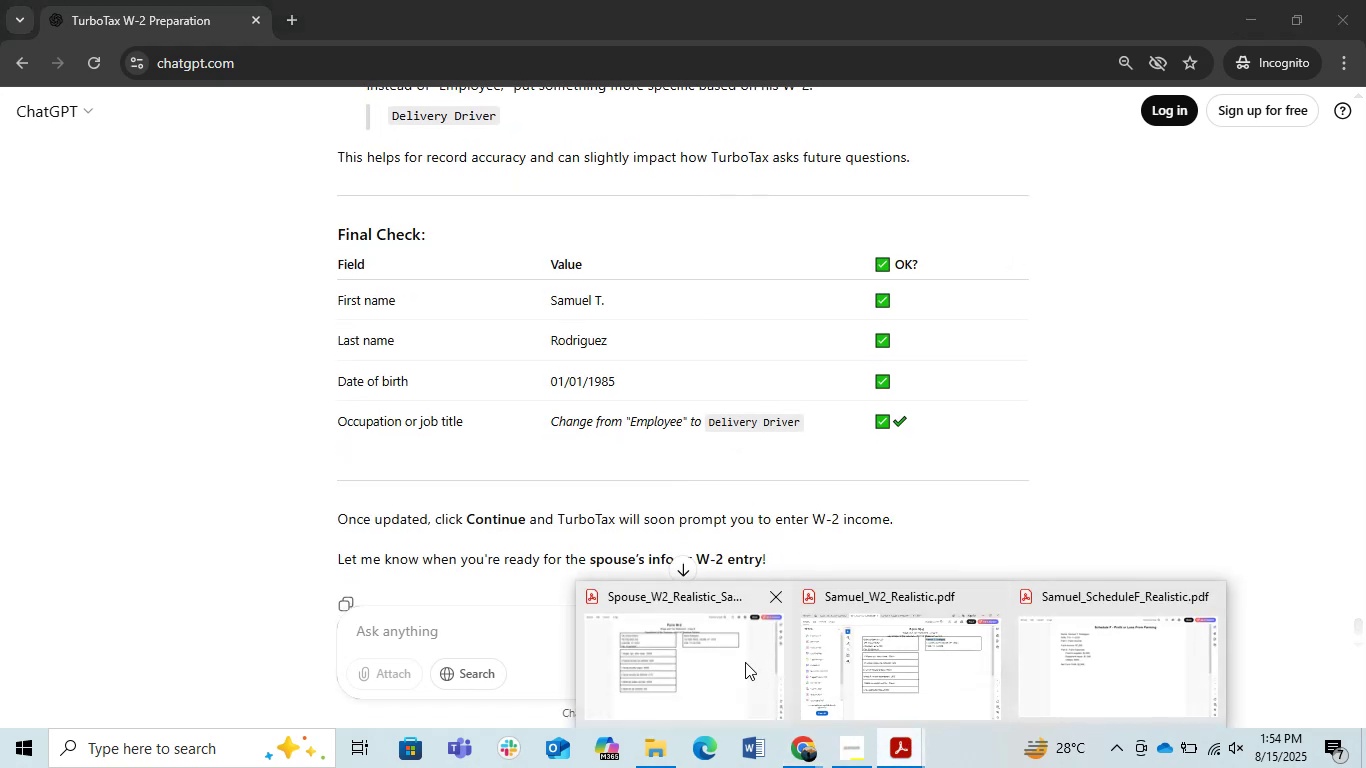 
left_click([838, 658])
 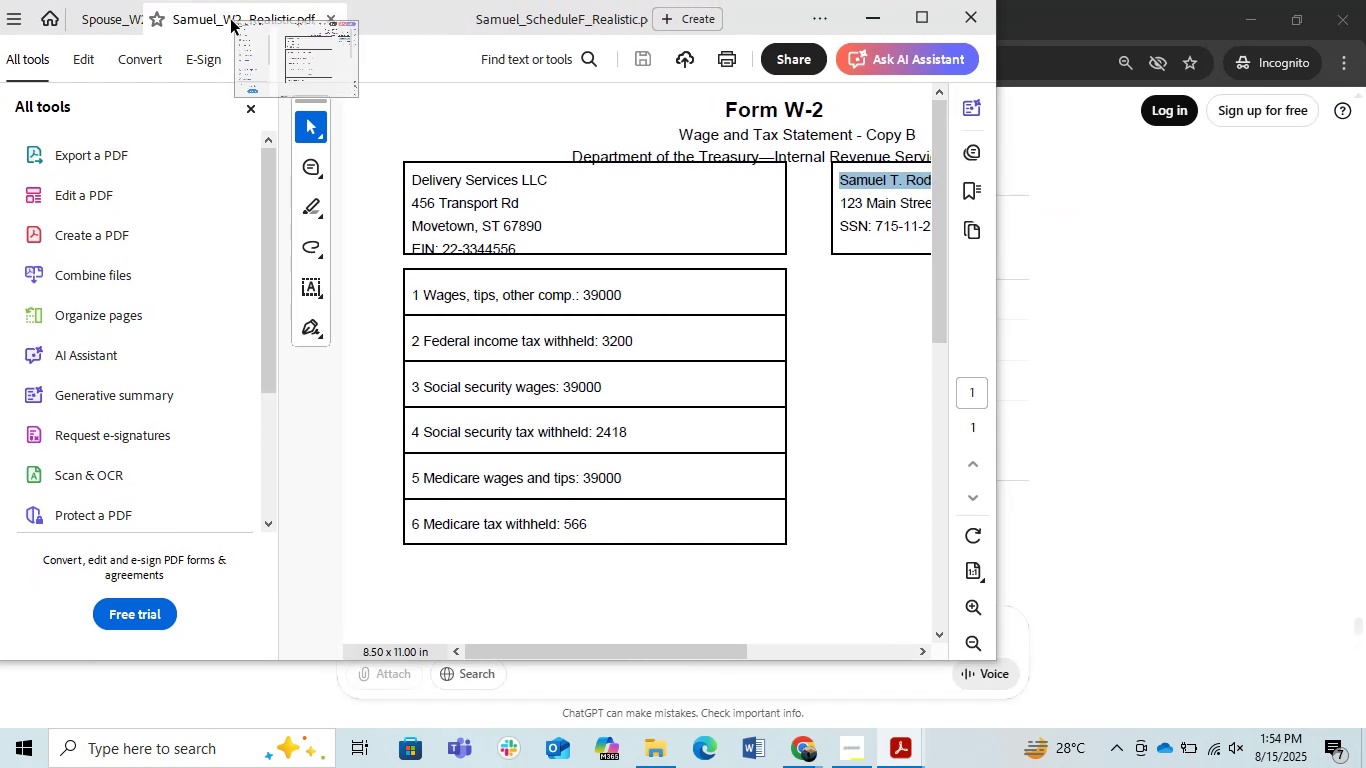 
left_click([903, 19])
 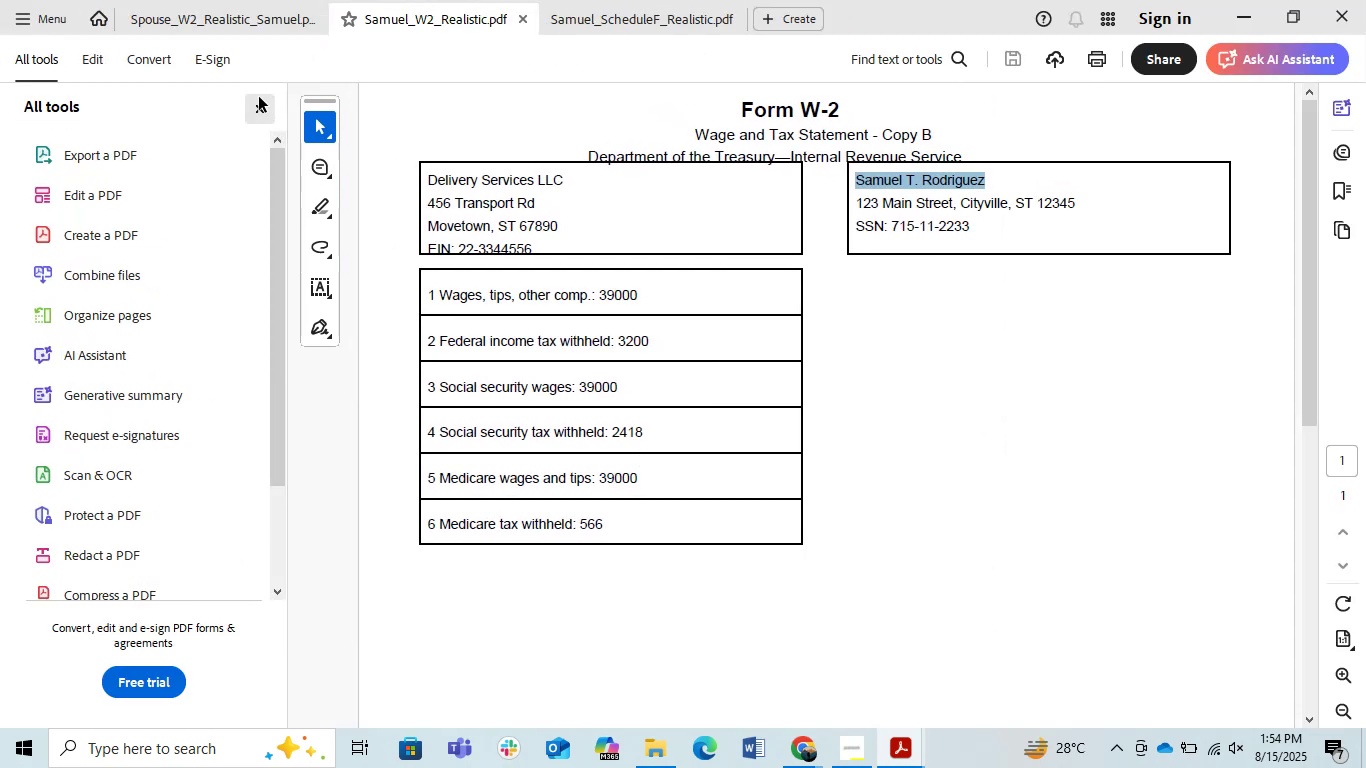 
left_click([255, 107])
 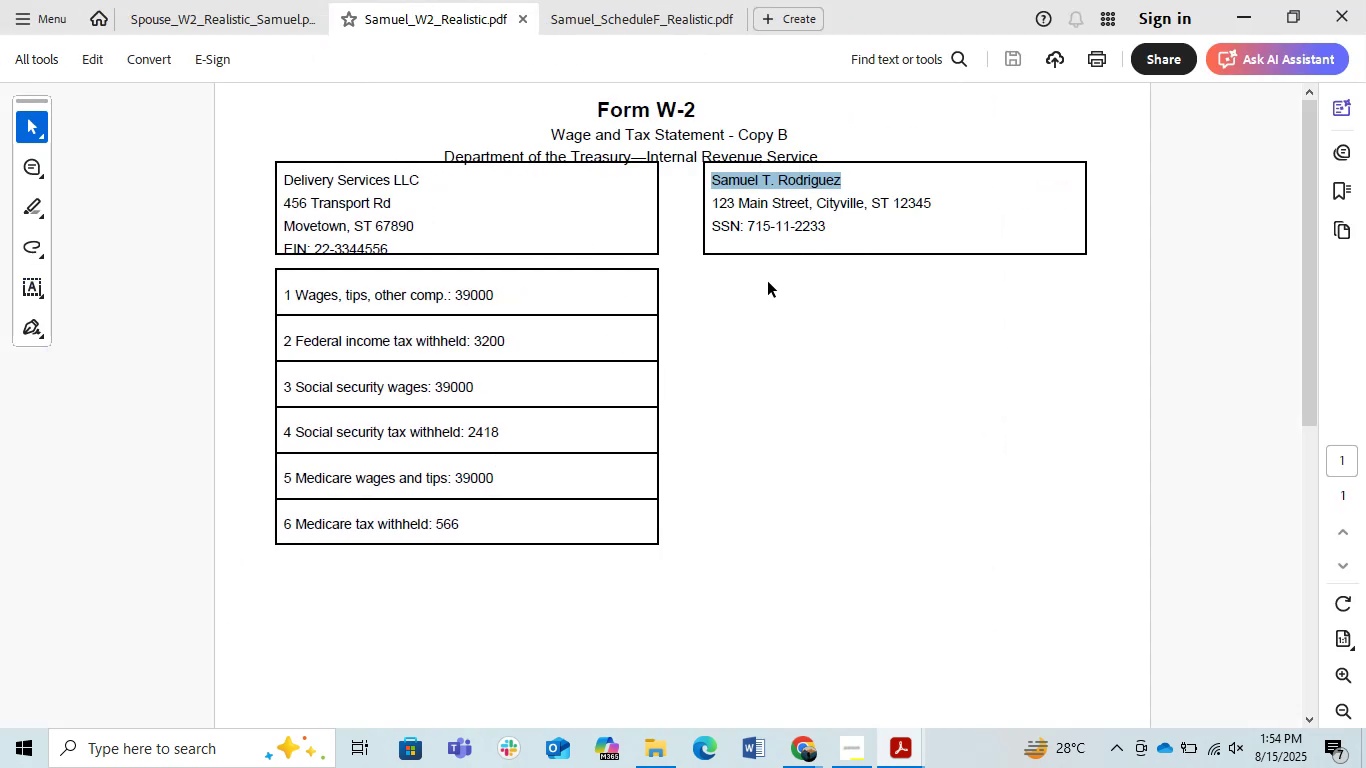 
left_click([887, 321])
 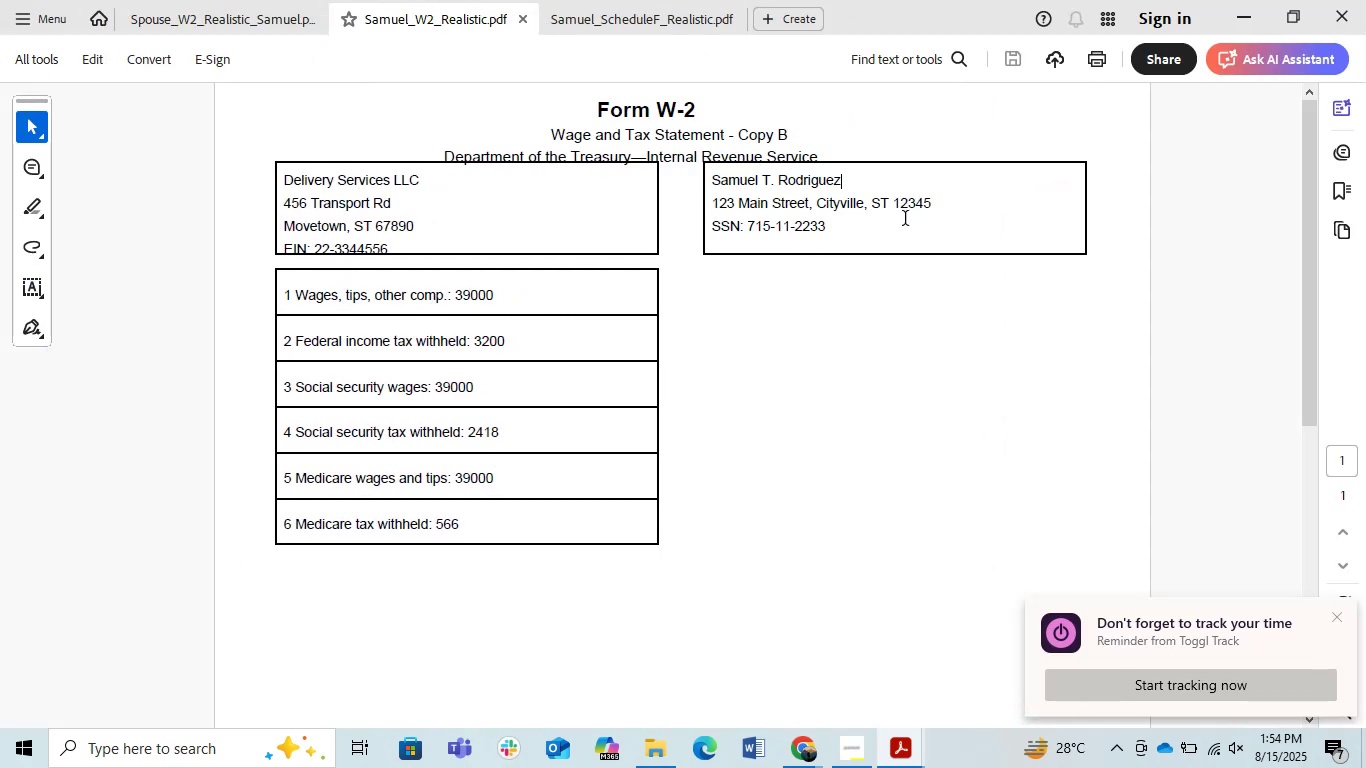 
wait(8.93)
 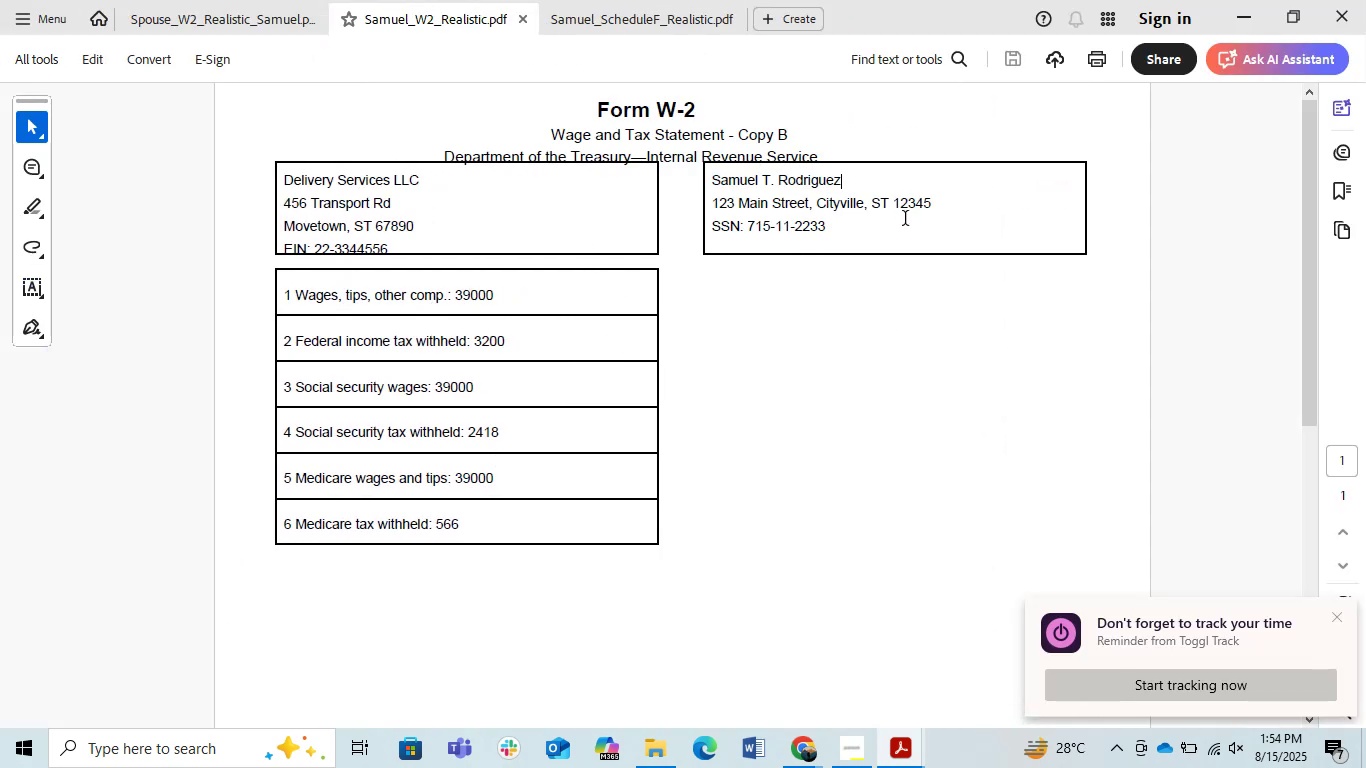 
left_click([1347, 621])
 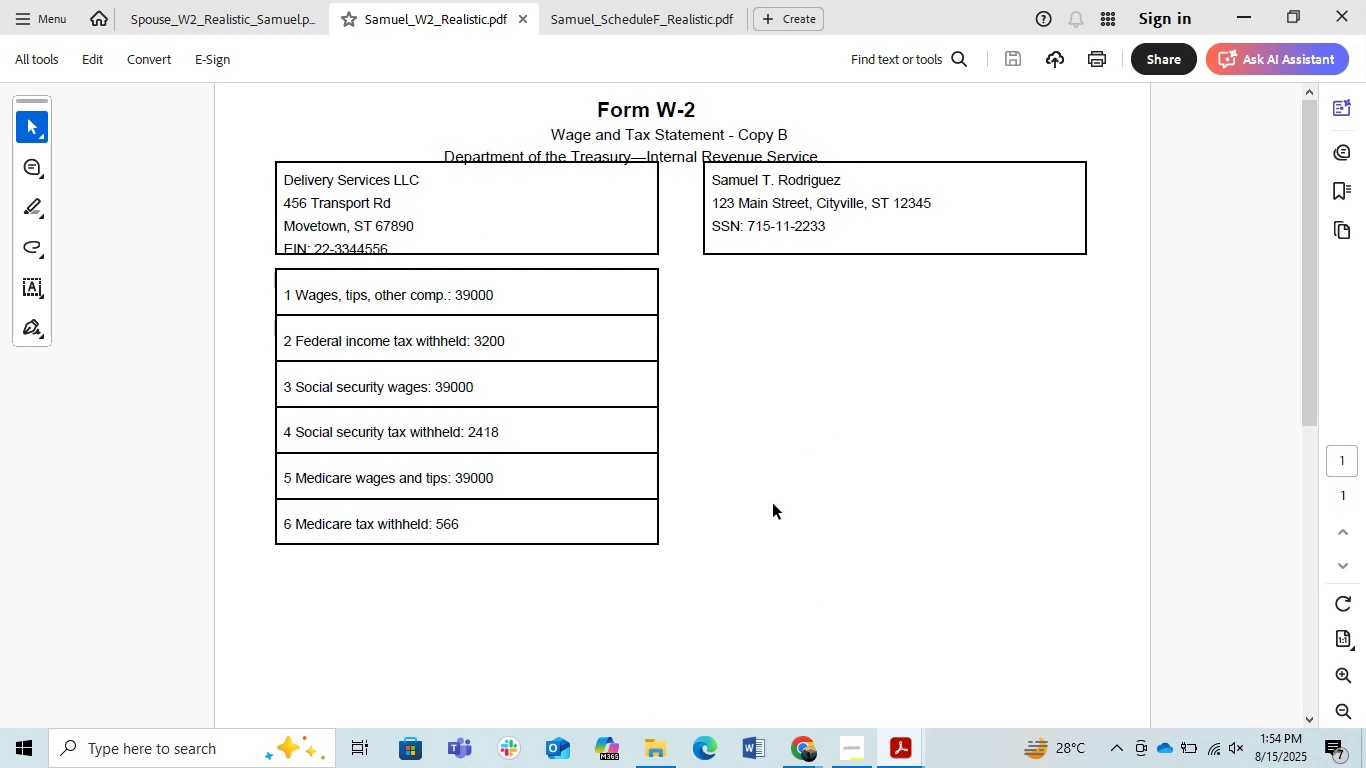 
wait(9.77)
 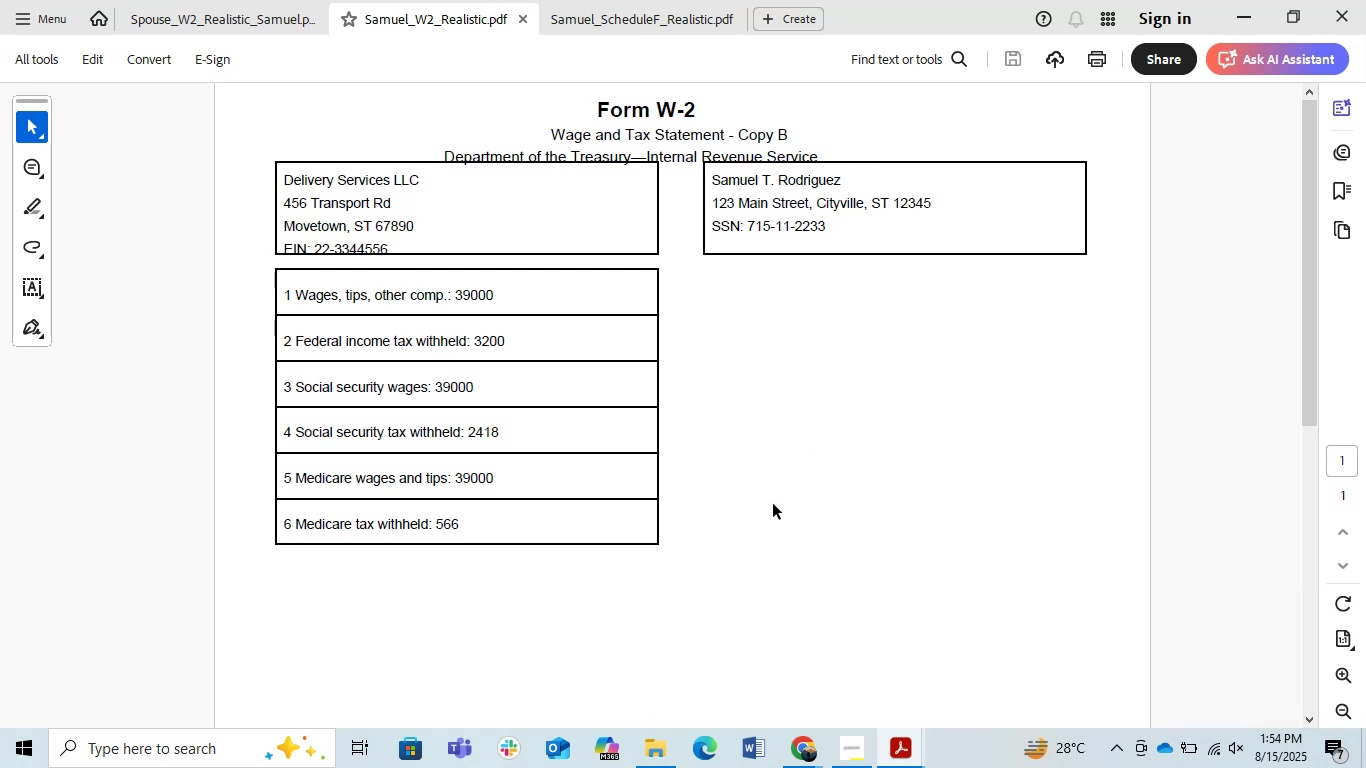 
left_click([791, 738])
 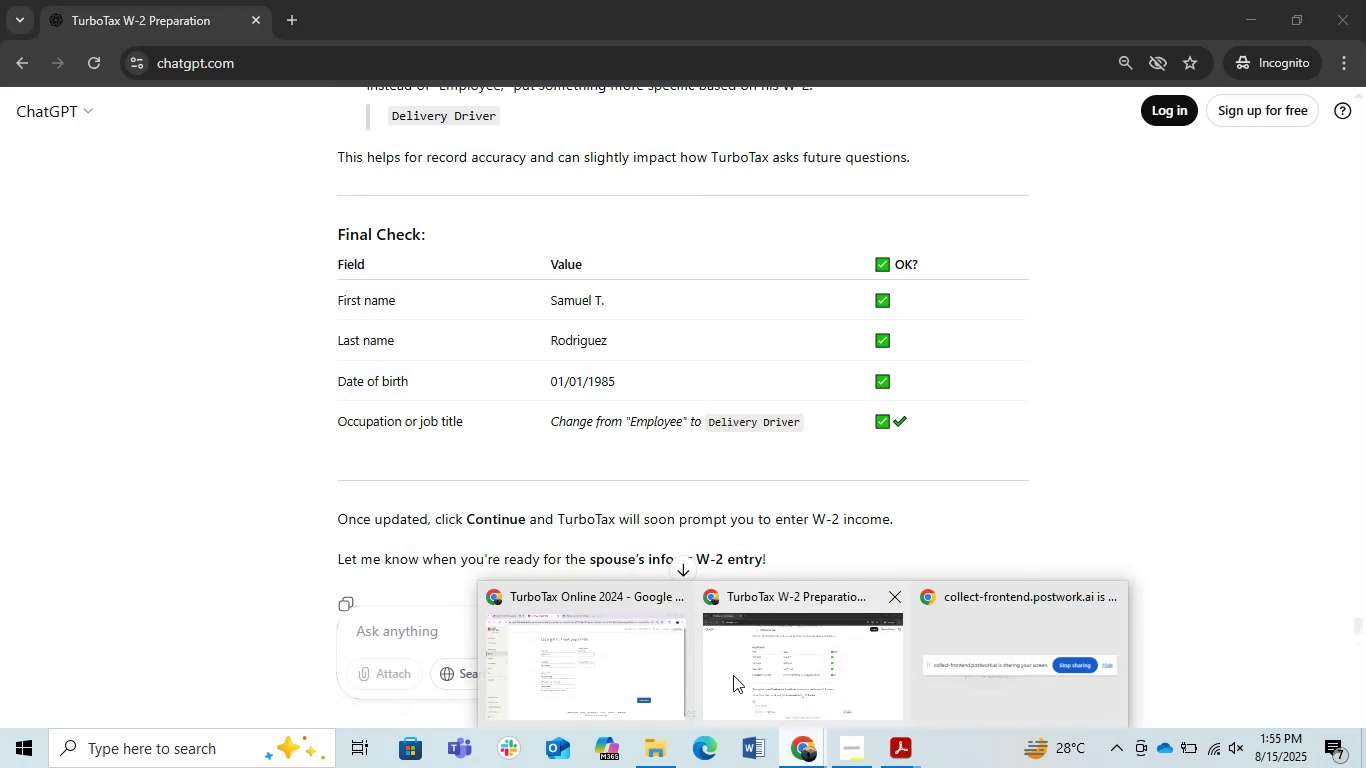 
left_click([733, 675])
 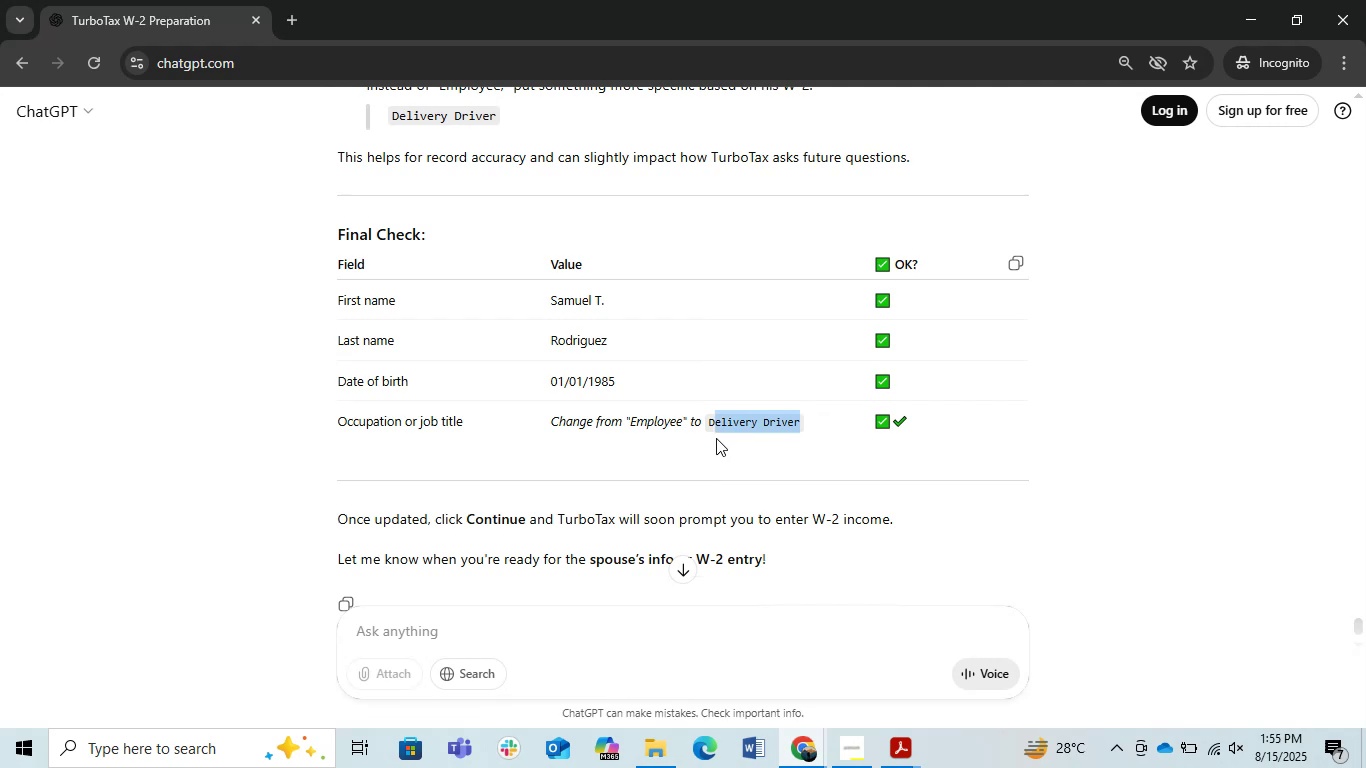 
key(Control+C)
 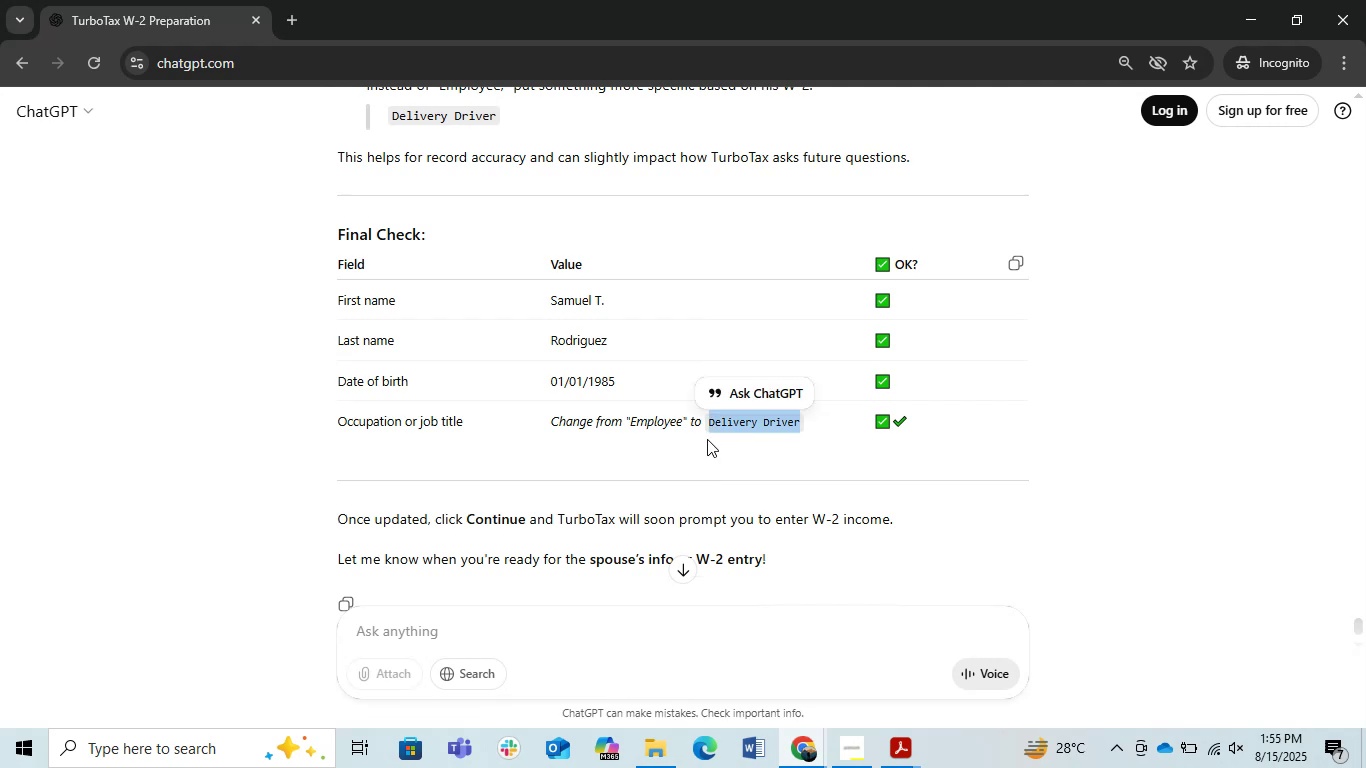 
key(Alt+AltLeft)
 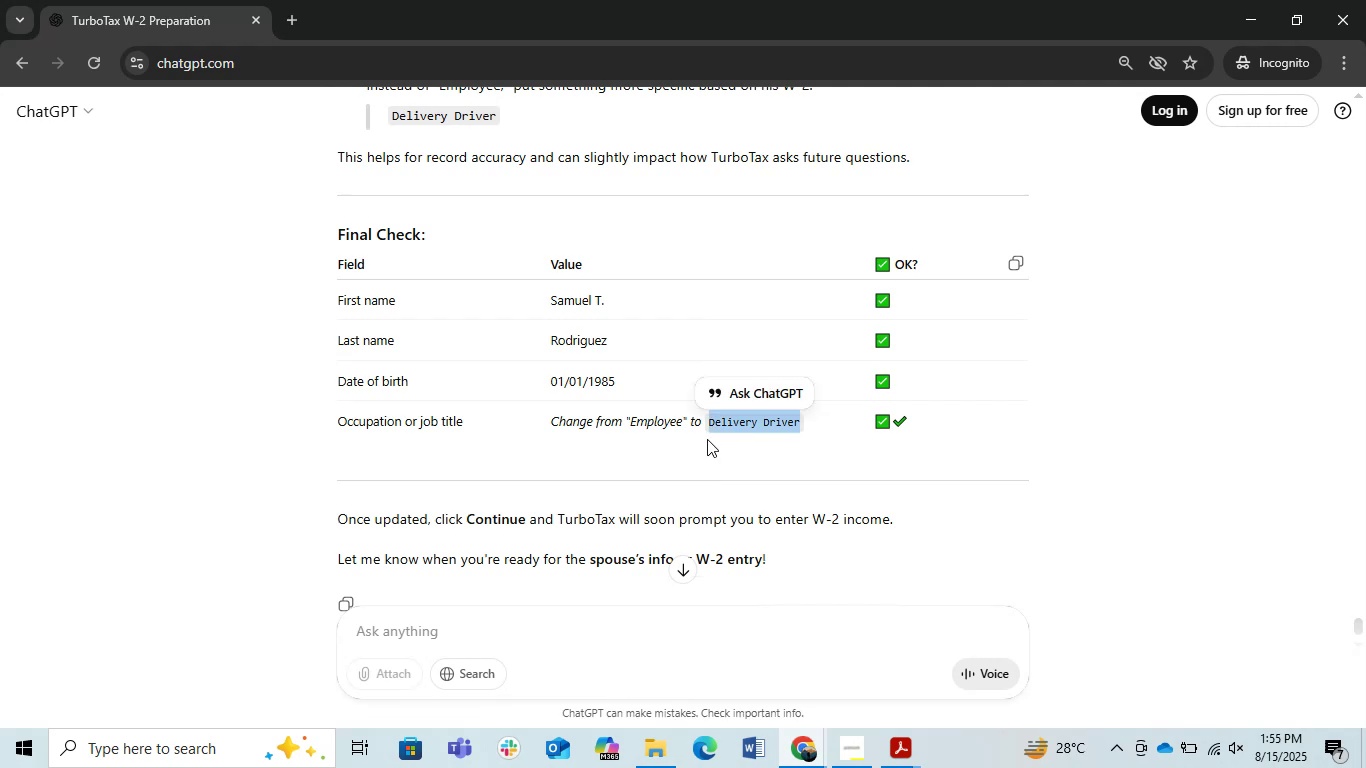 
key(Alt+Tab)
 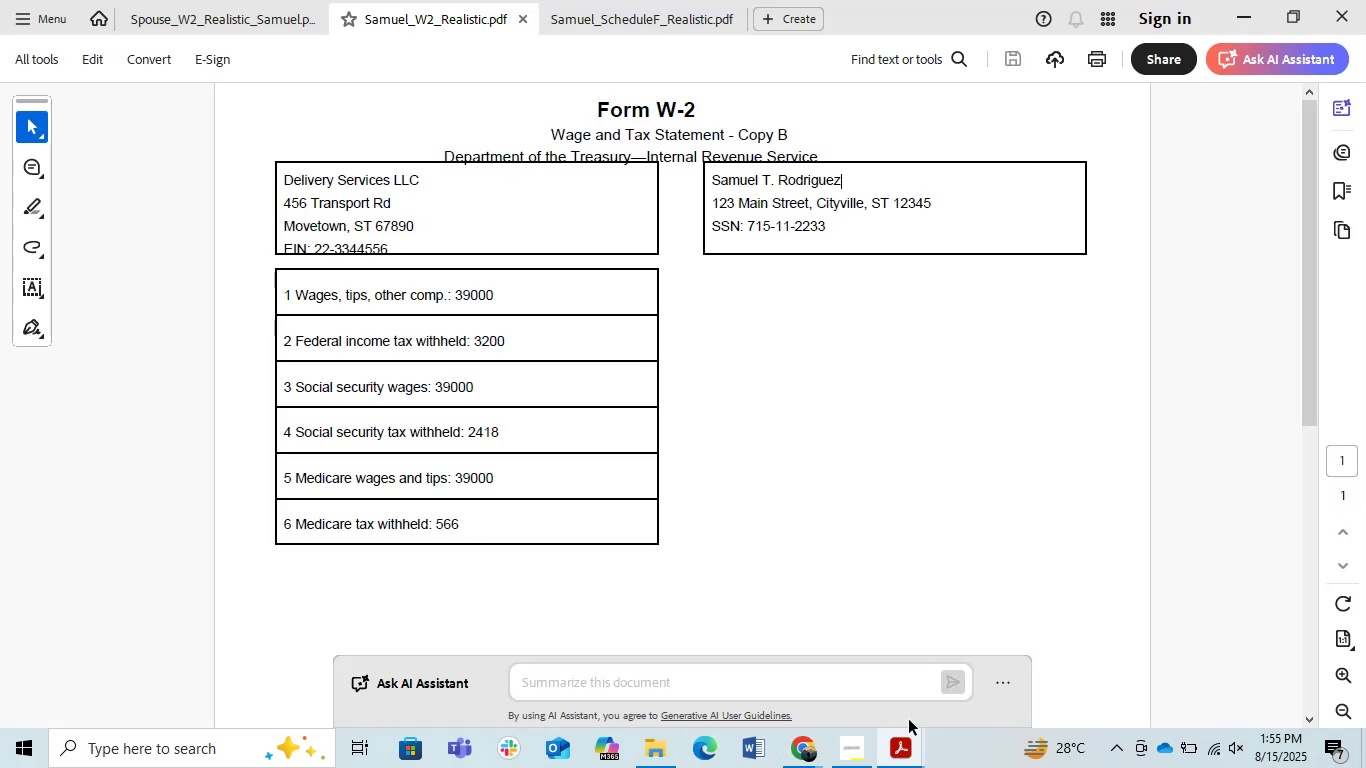 
left_click([811, 745])
 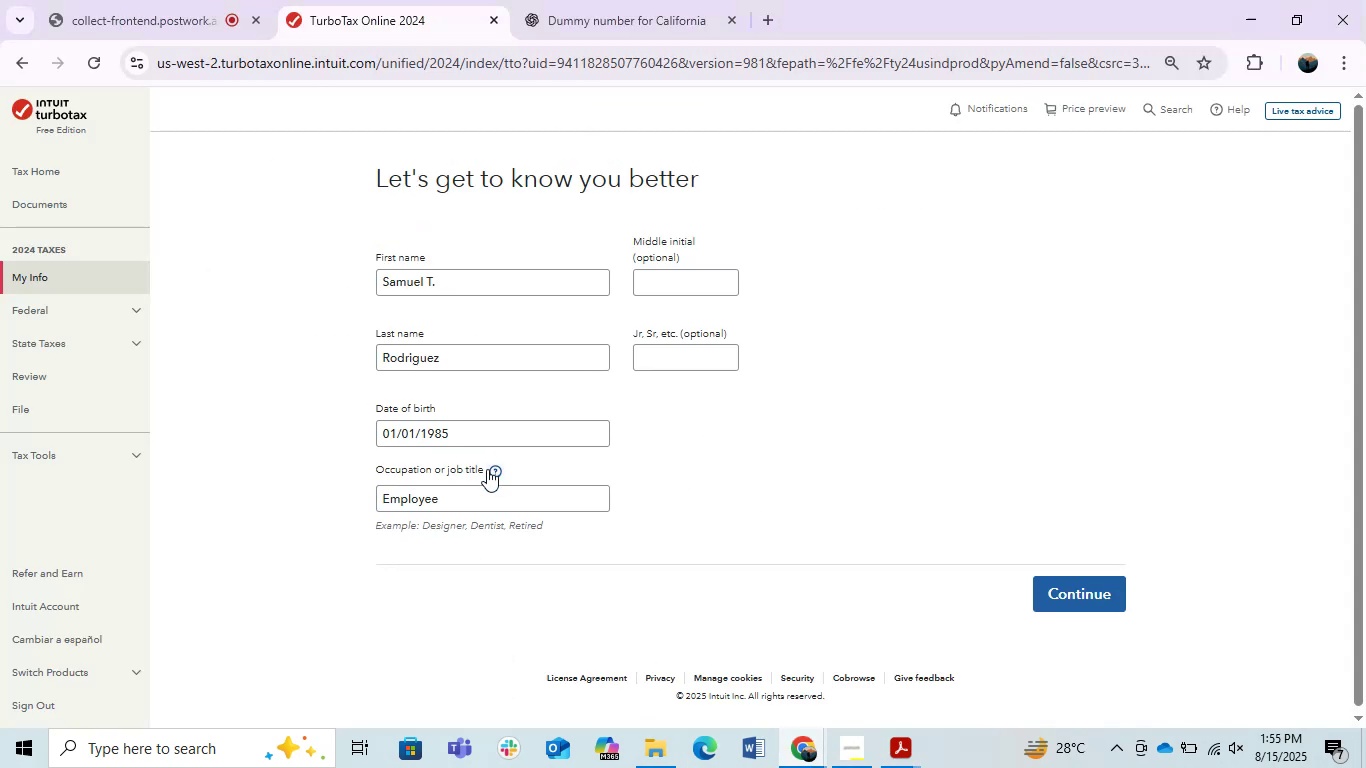 
double_click([436, 491])
 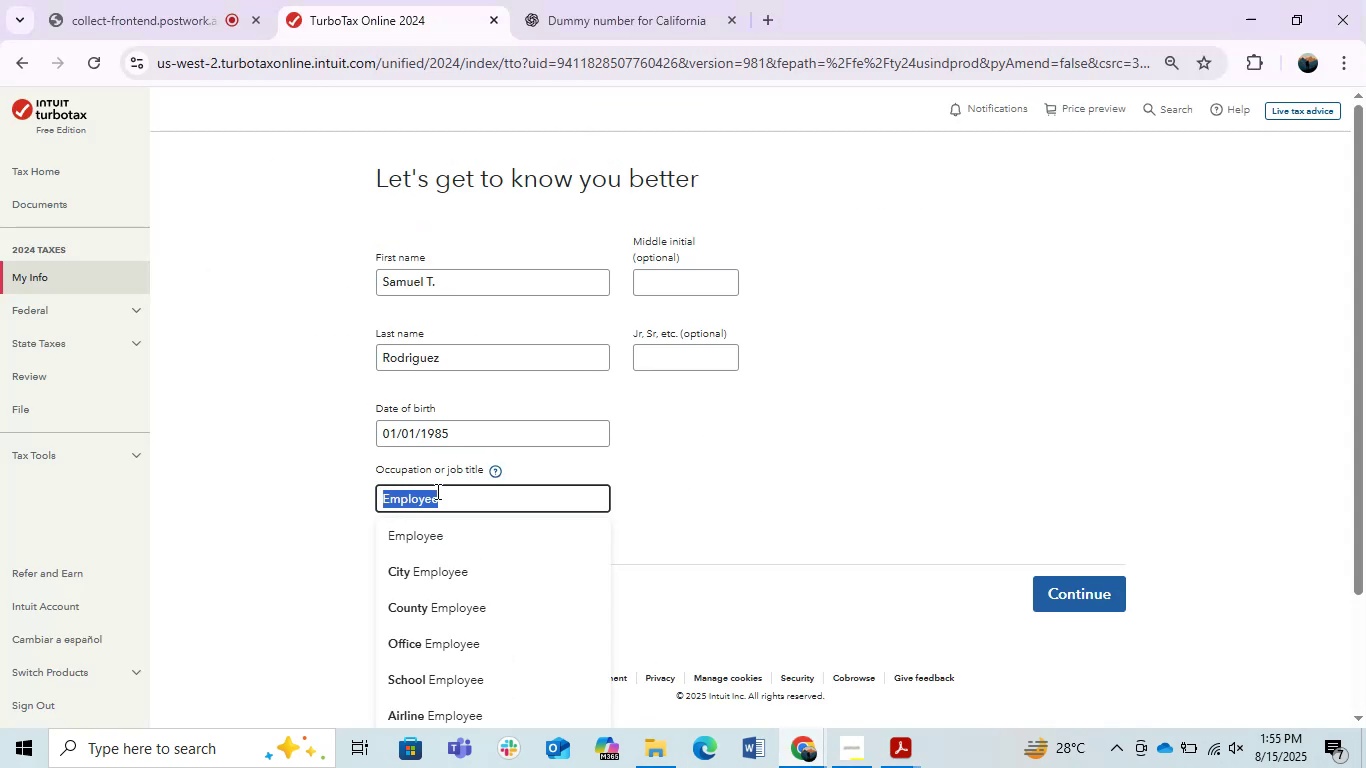 
key(Control+ControlLeft)
 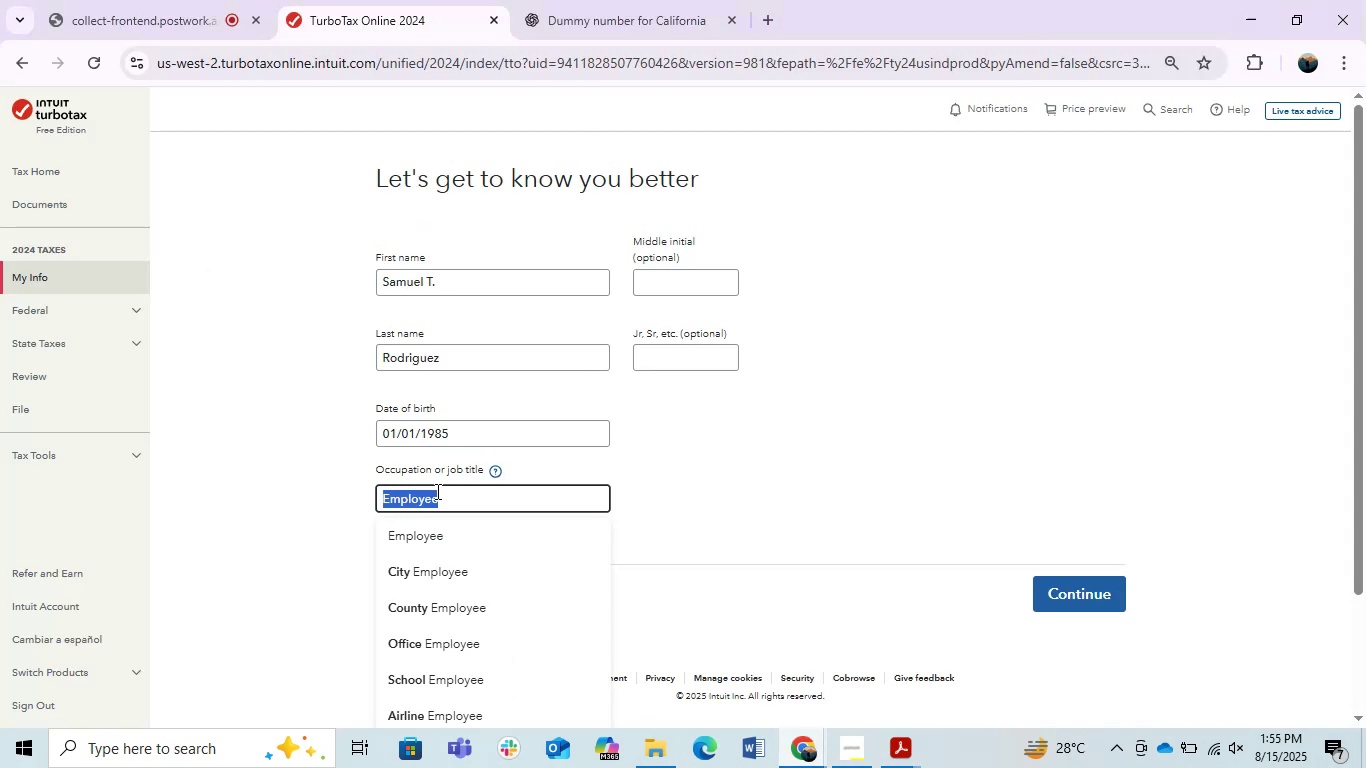 
triple_click([436, 491])
 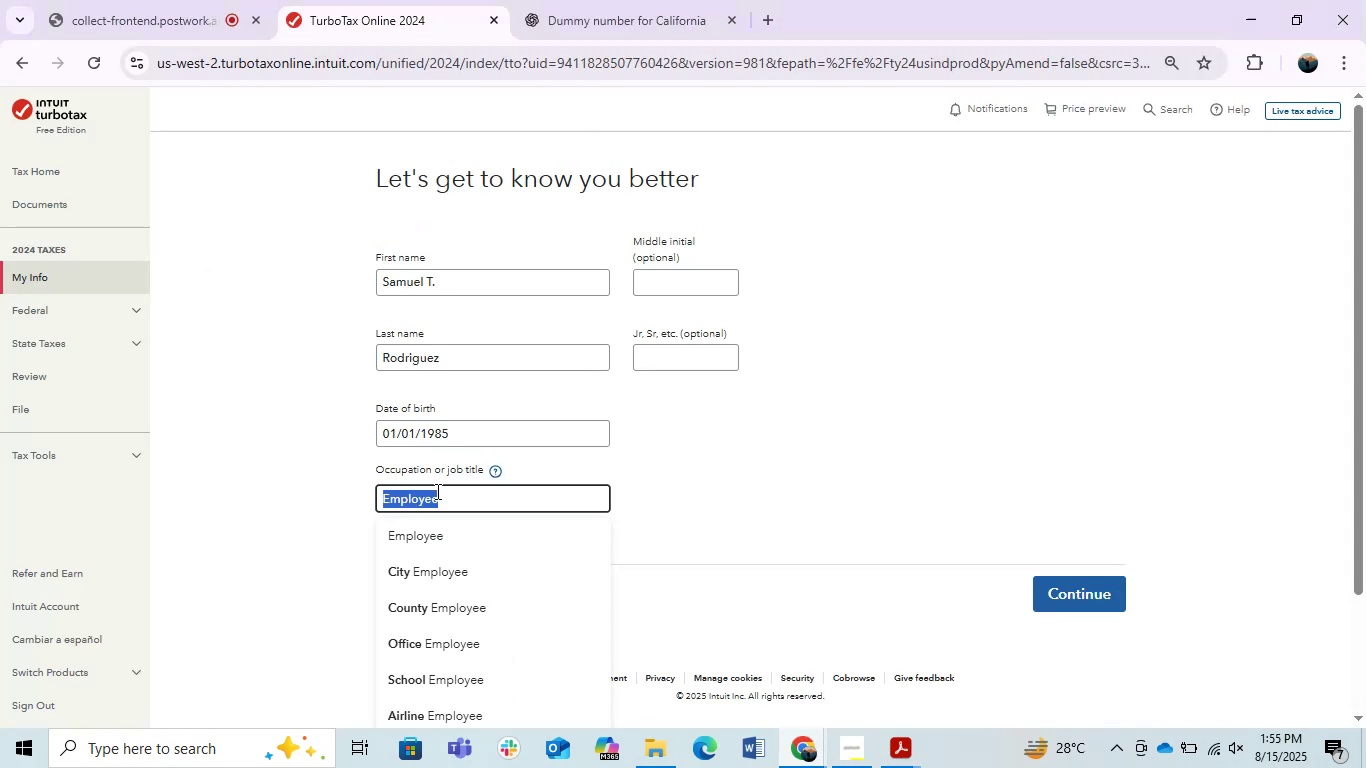 
key(Control+C)
 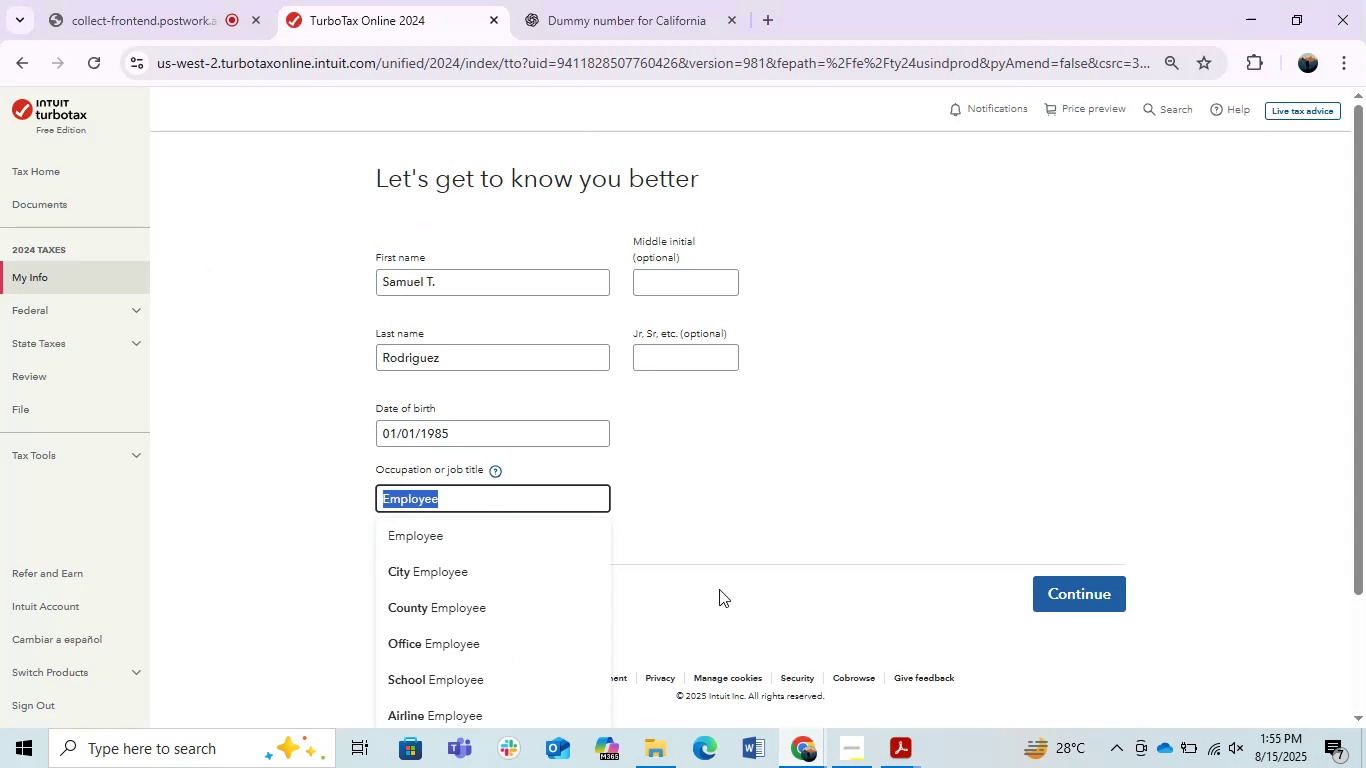 
key(Control+ControlLeft)
 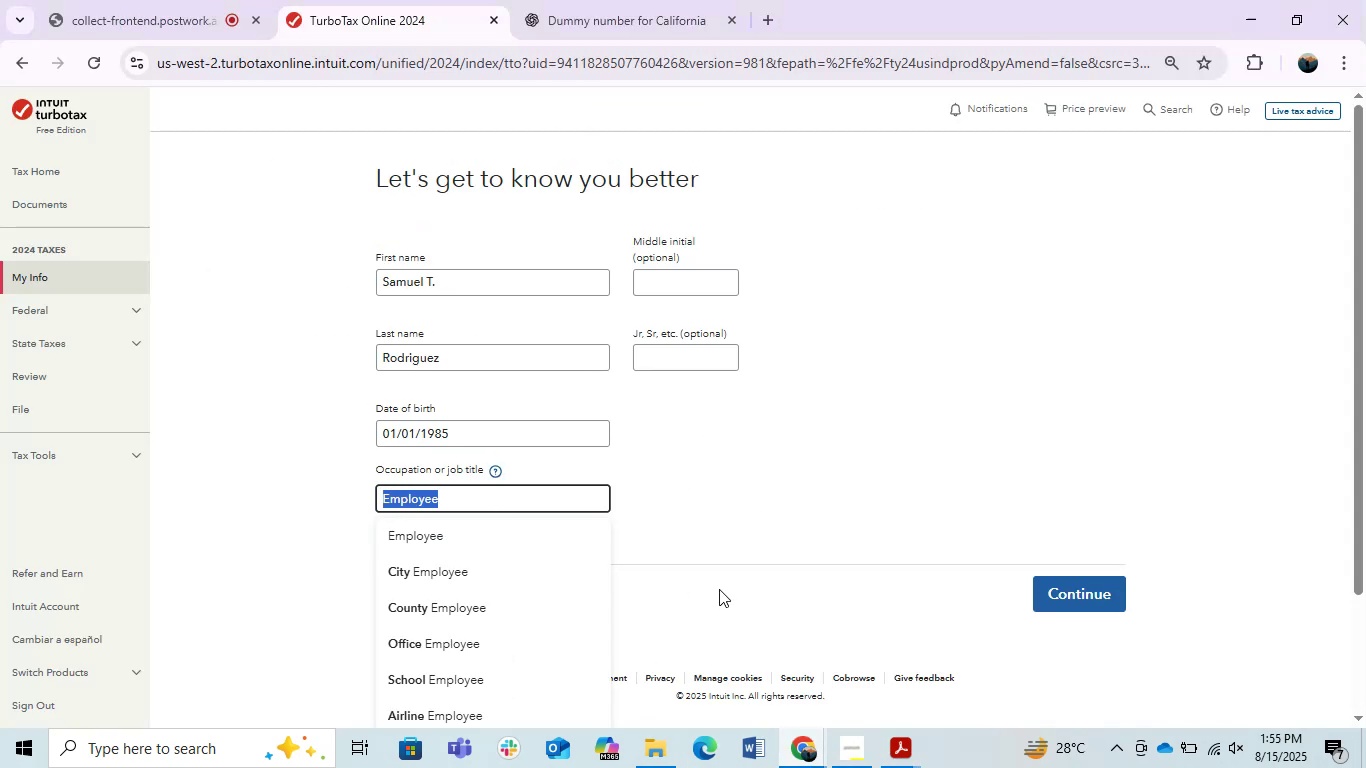 
key(Control+V)
 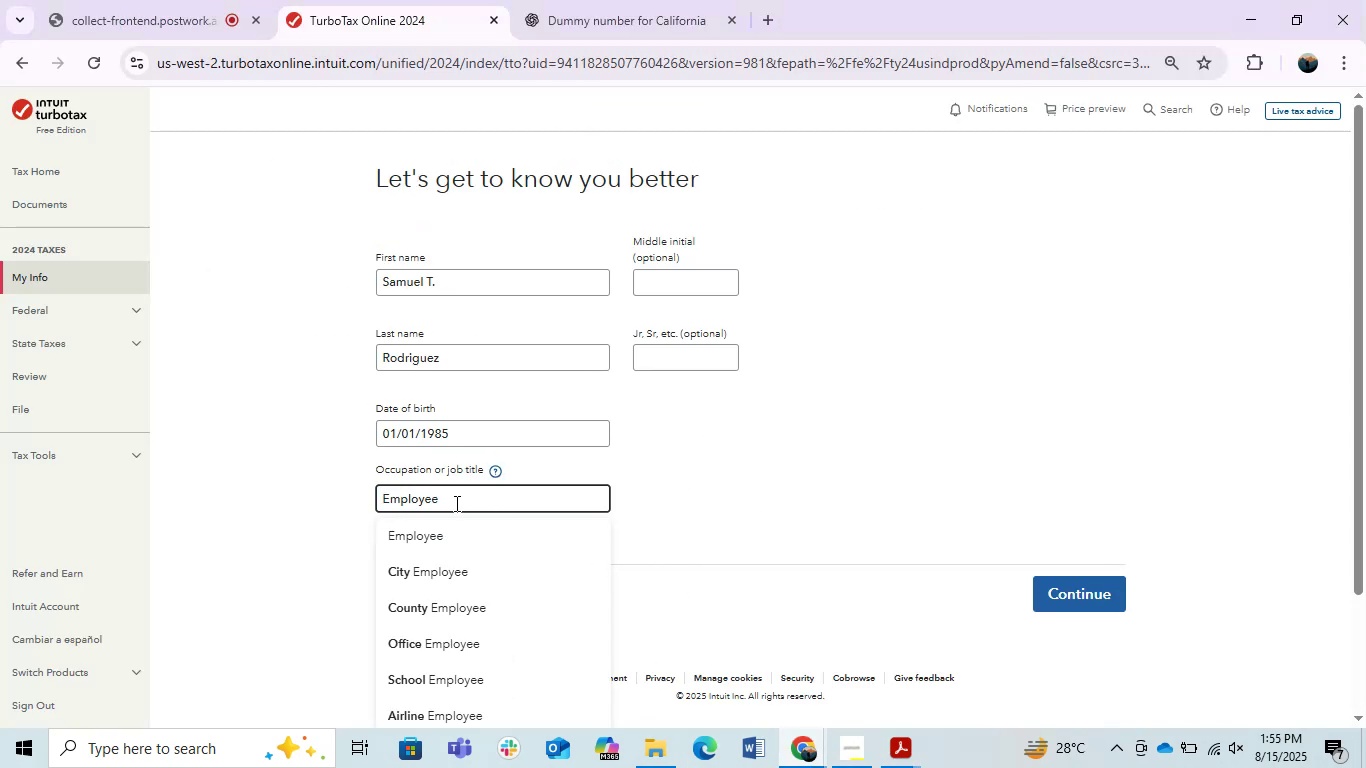 
double_click([455, 503])
 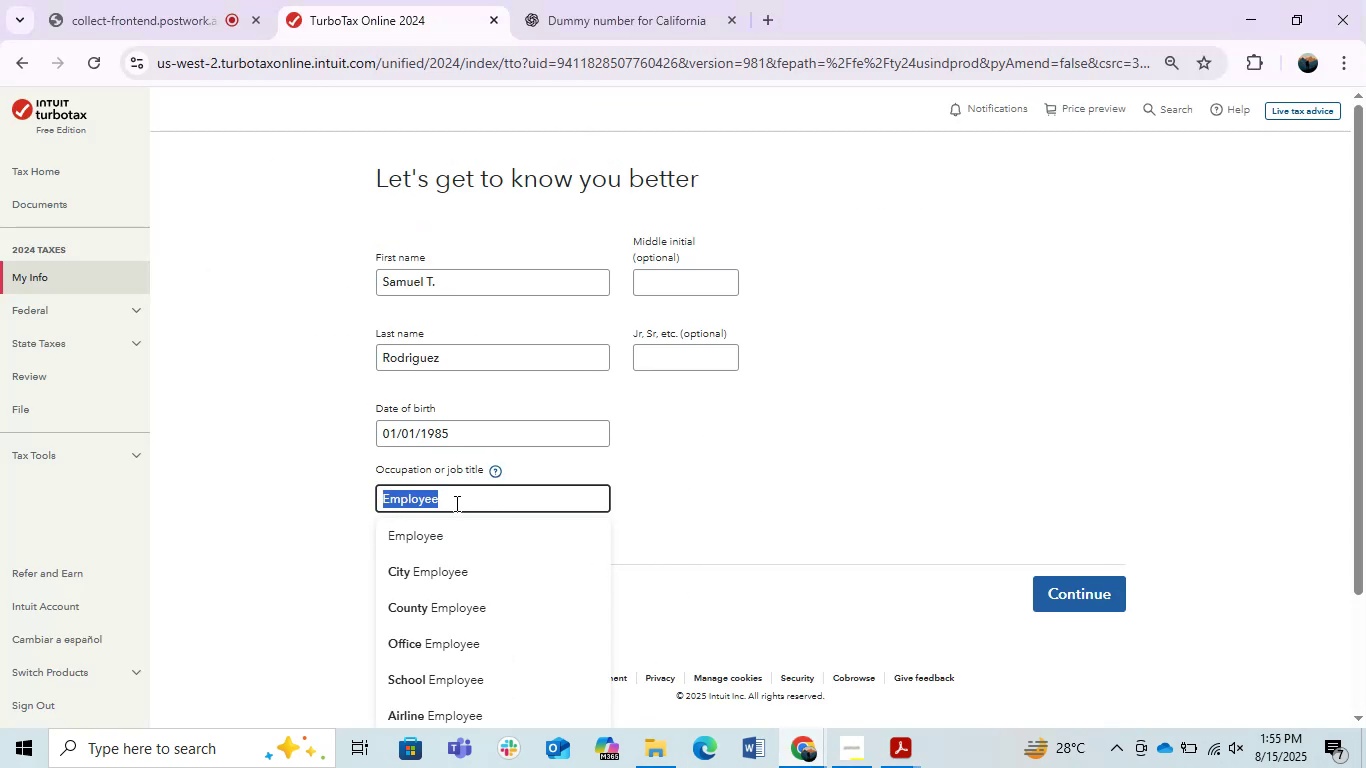 
triple_click([455, 503])
 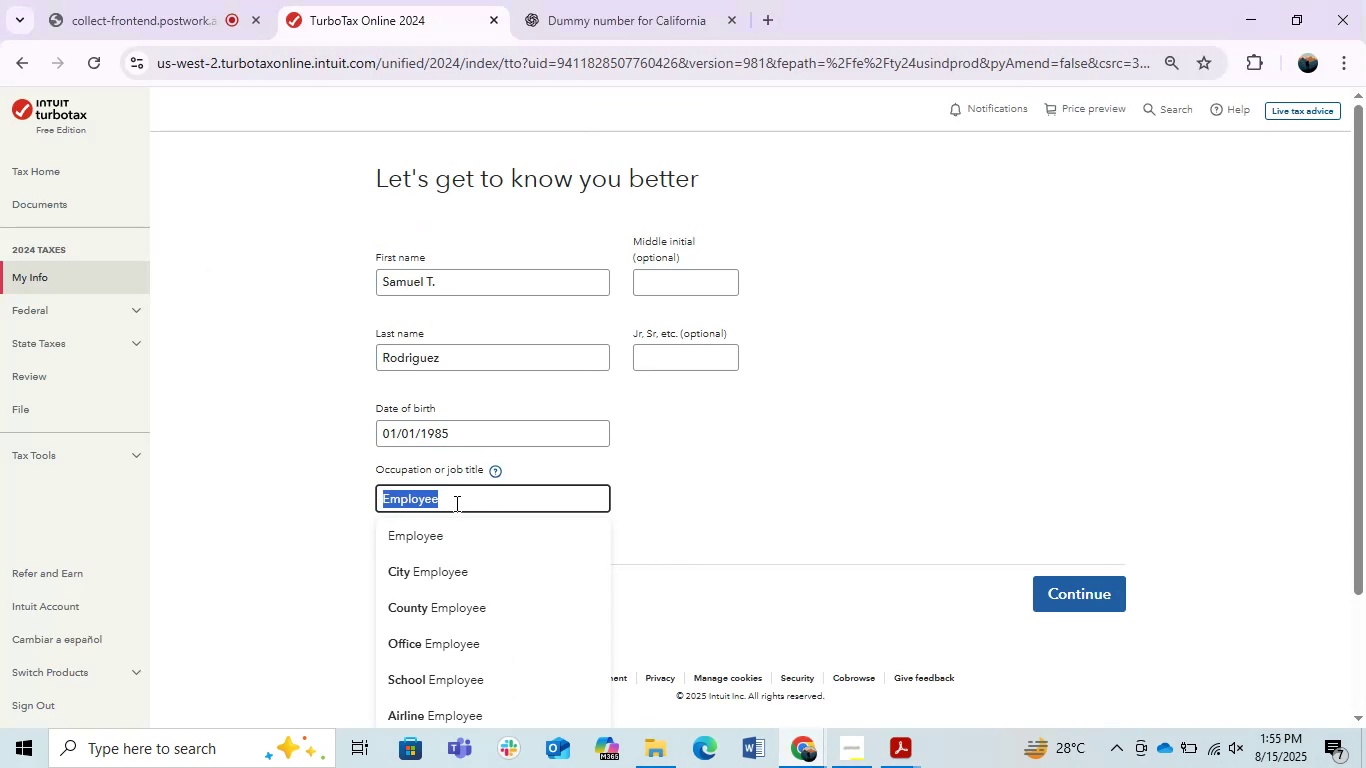 
key(Control+V)
 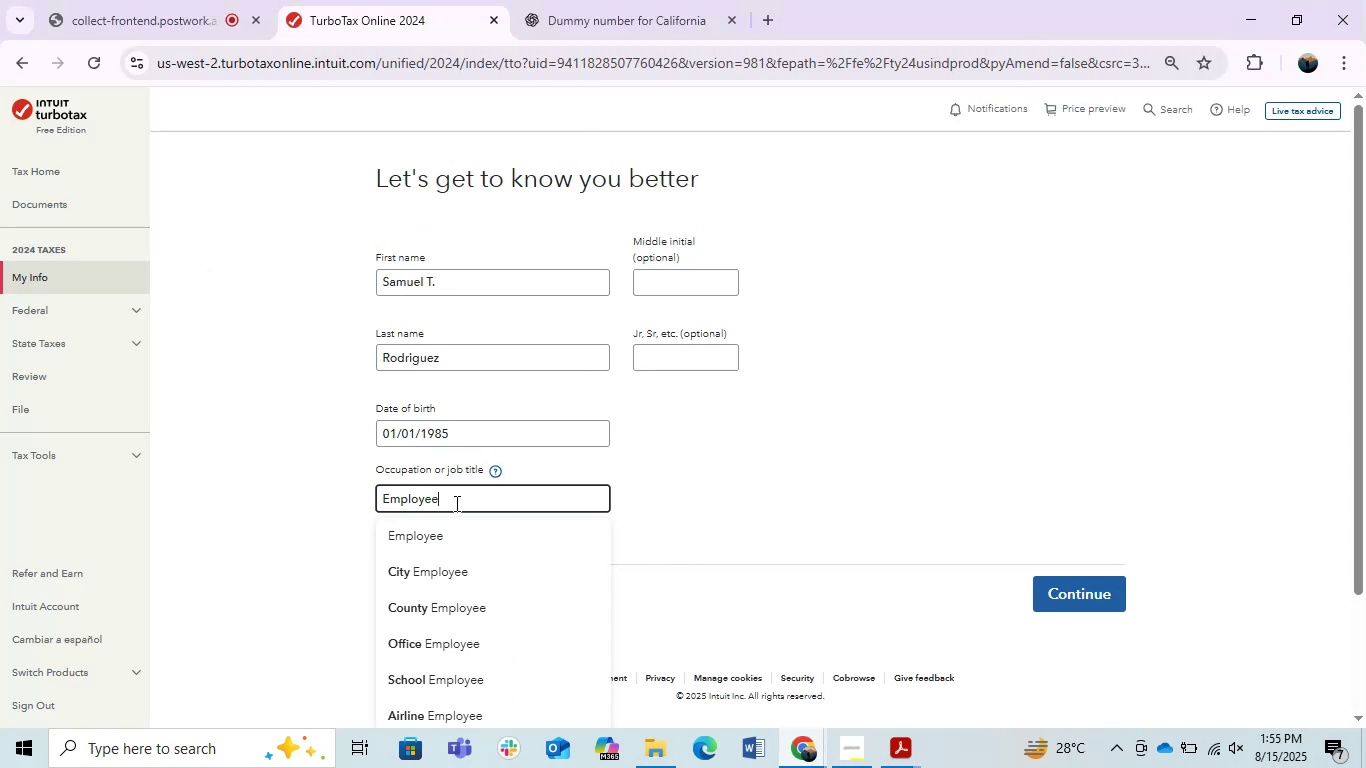 
double_click([455, 503])
 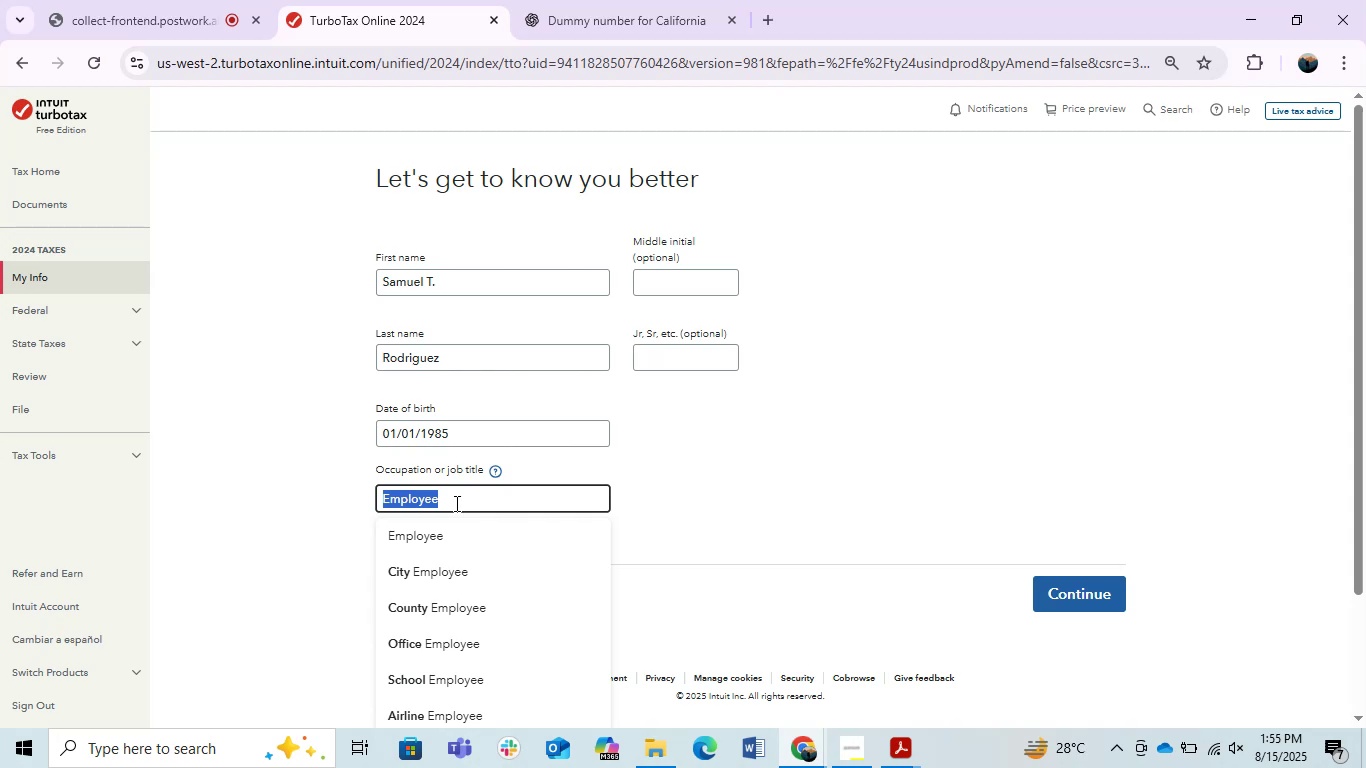 
type(dE)
key(Backspace)
key(Backspace)
key(Backspace)
key(Backspace)
type(D)
key(Backspace)
key(Backspace)
type(Driver)
 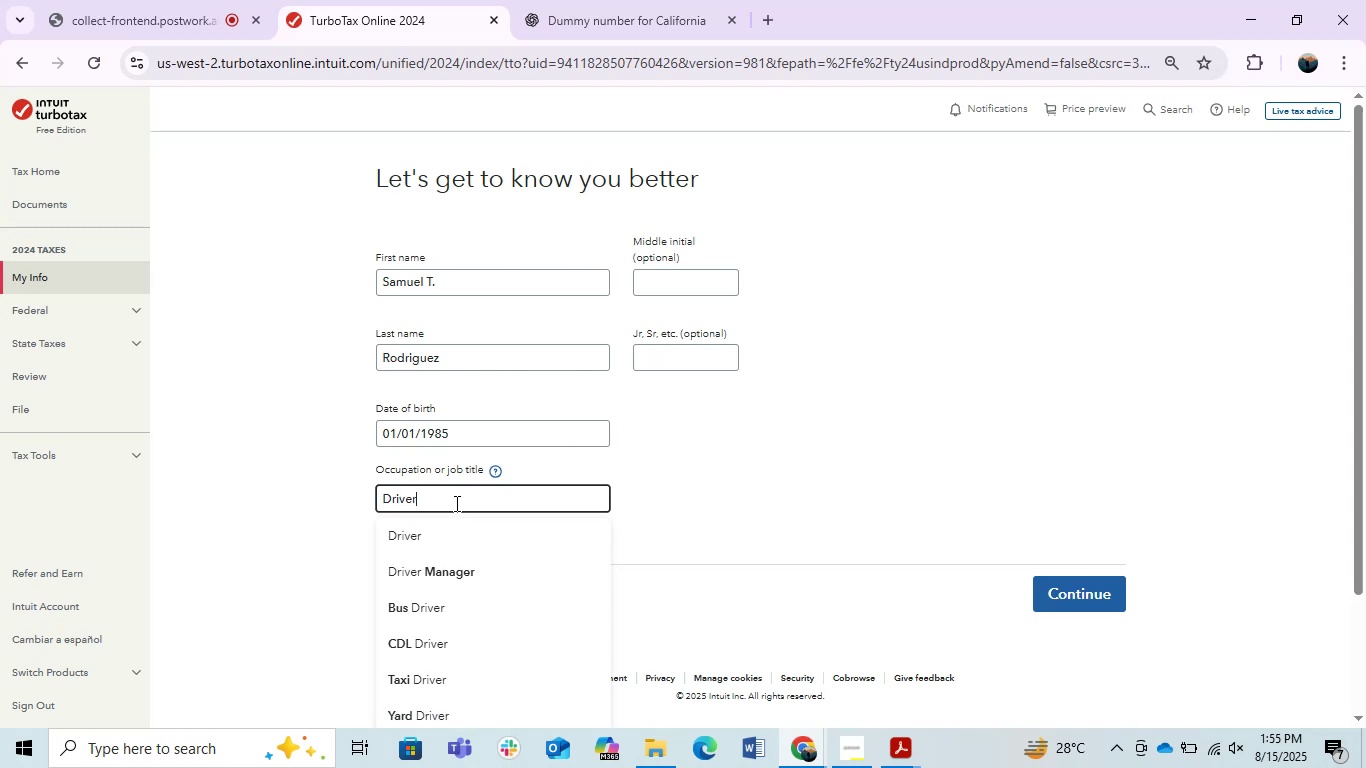 
hold_key(key=ArrowLeft, duration=0.78)
 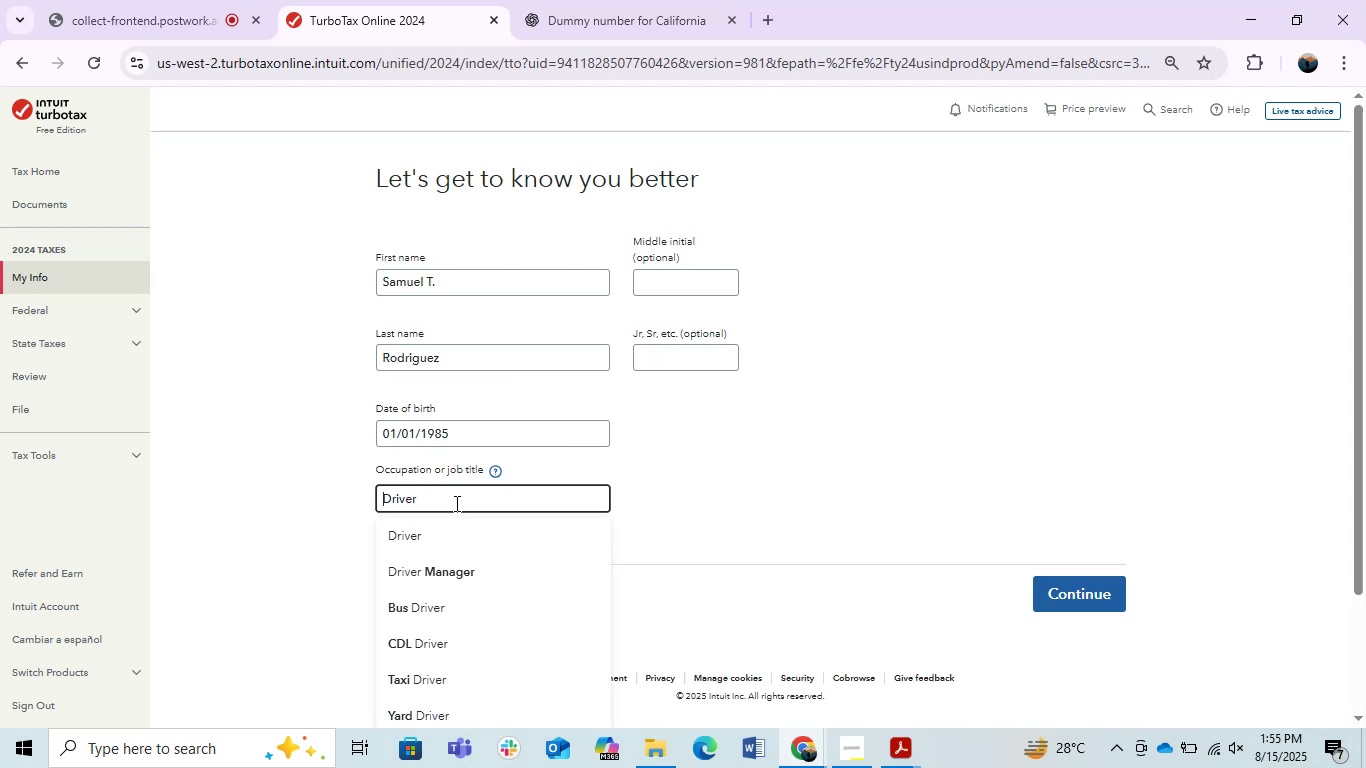 
type(Delivery )
 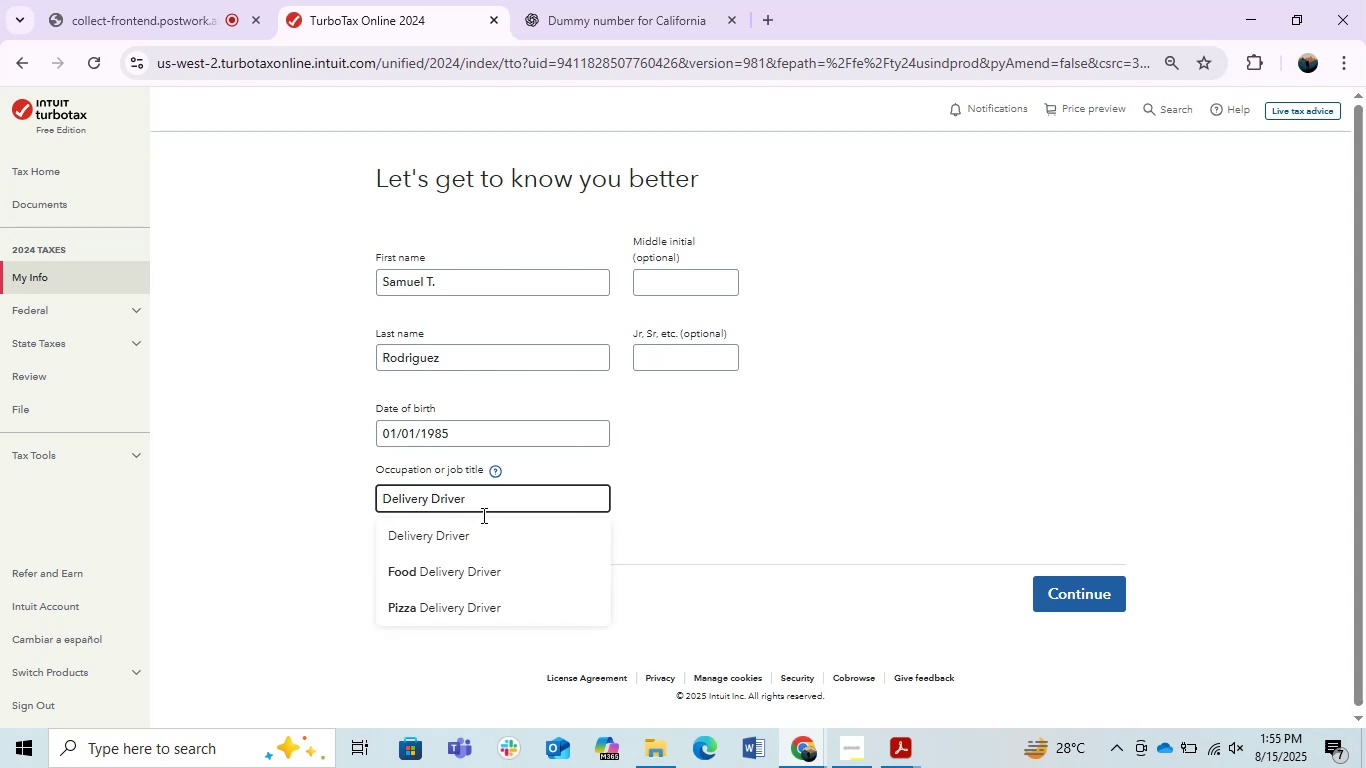 
left_click([477, 547])
 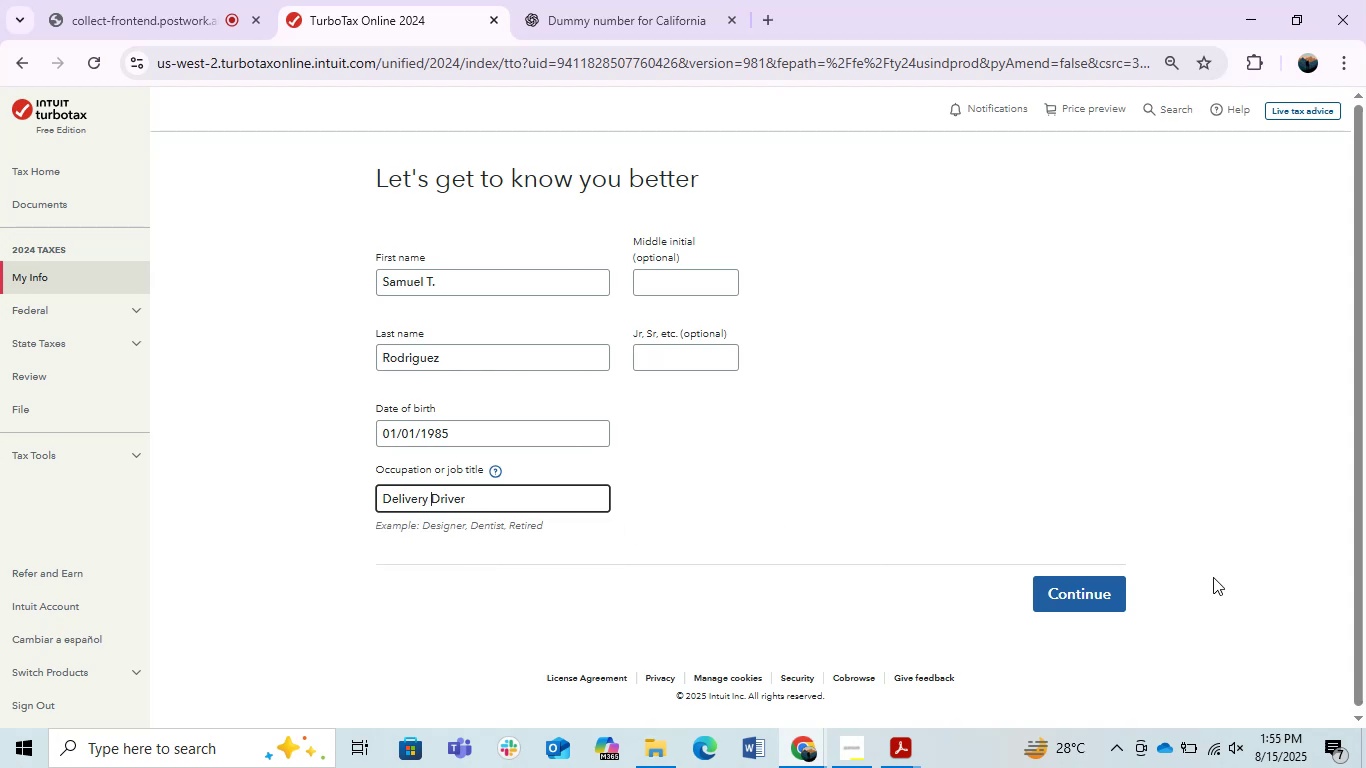 
left_click([1099, 600])
 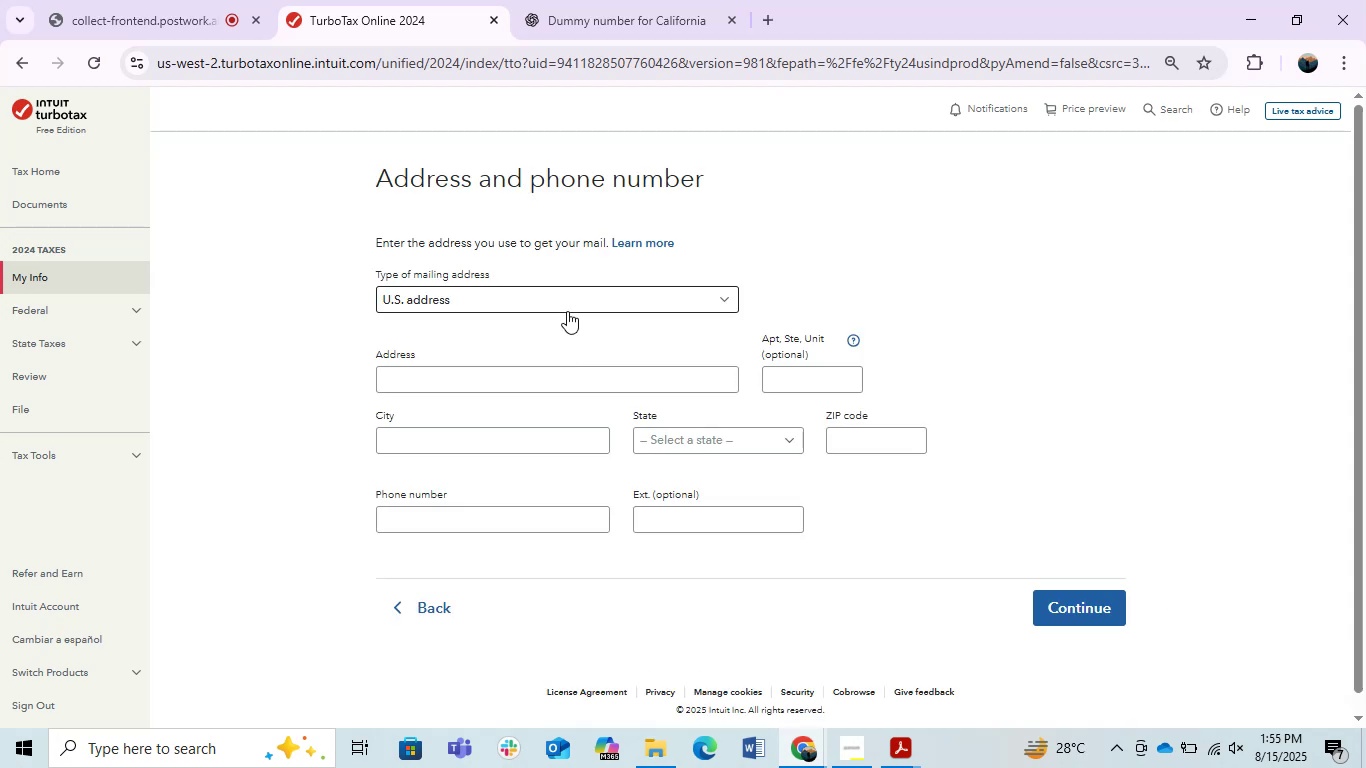 
wait(5.43)
 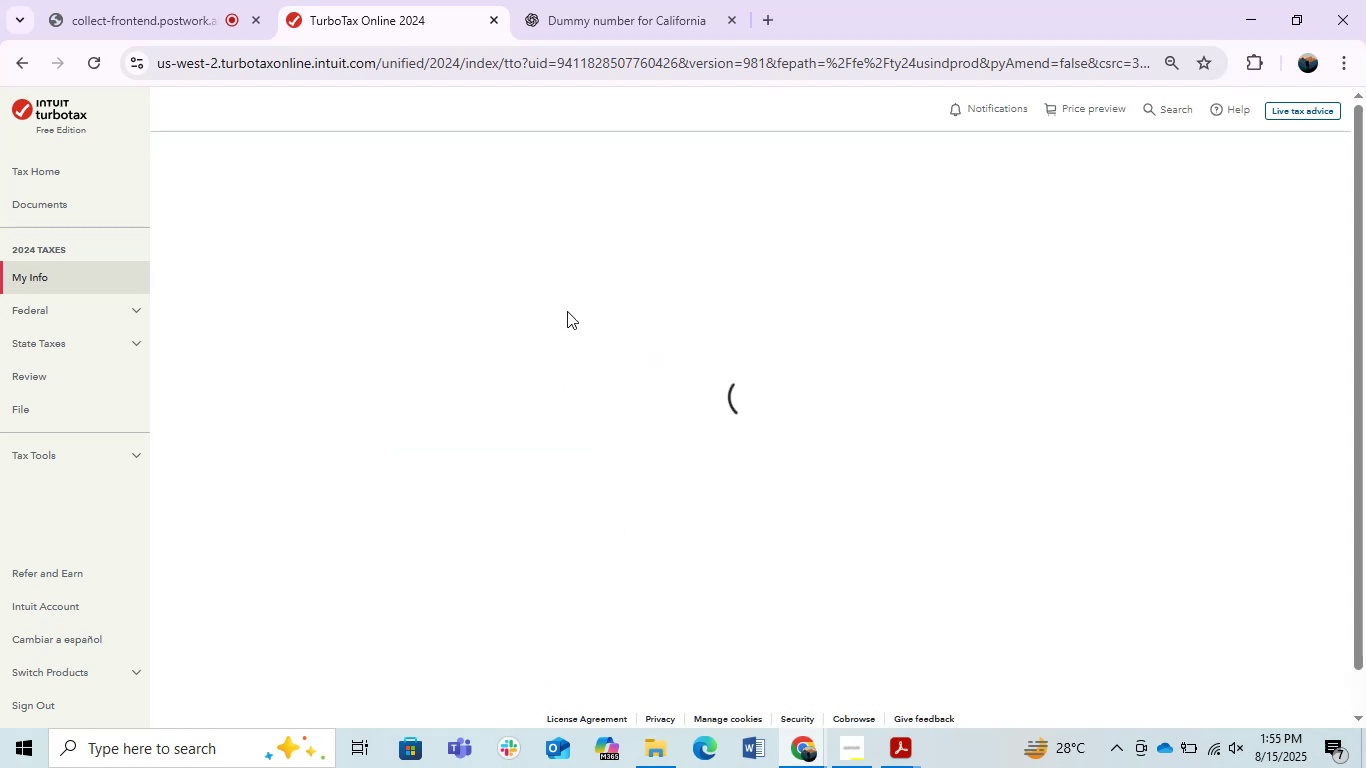 
scroll: coordinate [567, 311], scroll_direction: down, amount: 2.0
 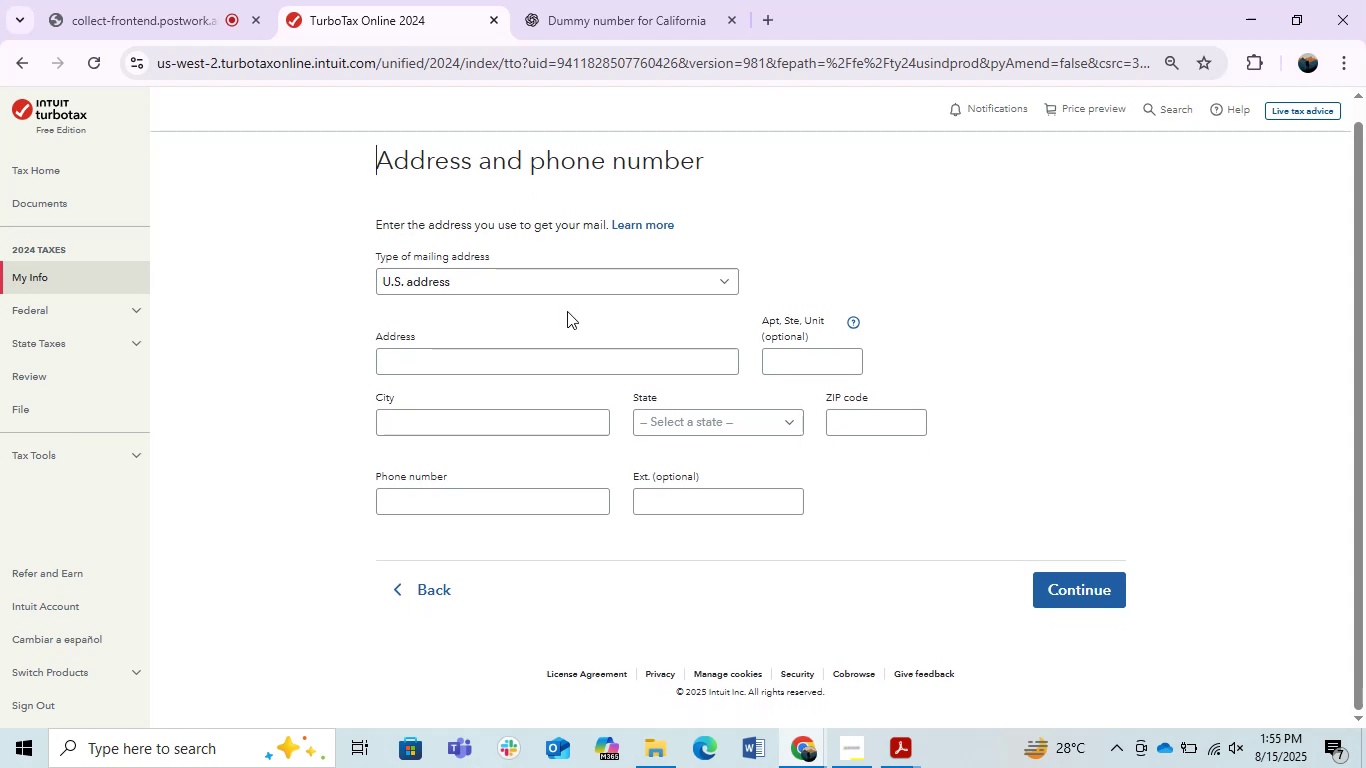 
left_click([582, 360])
 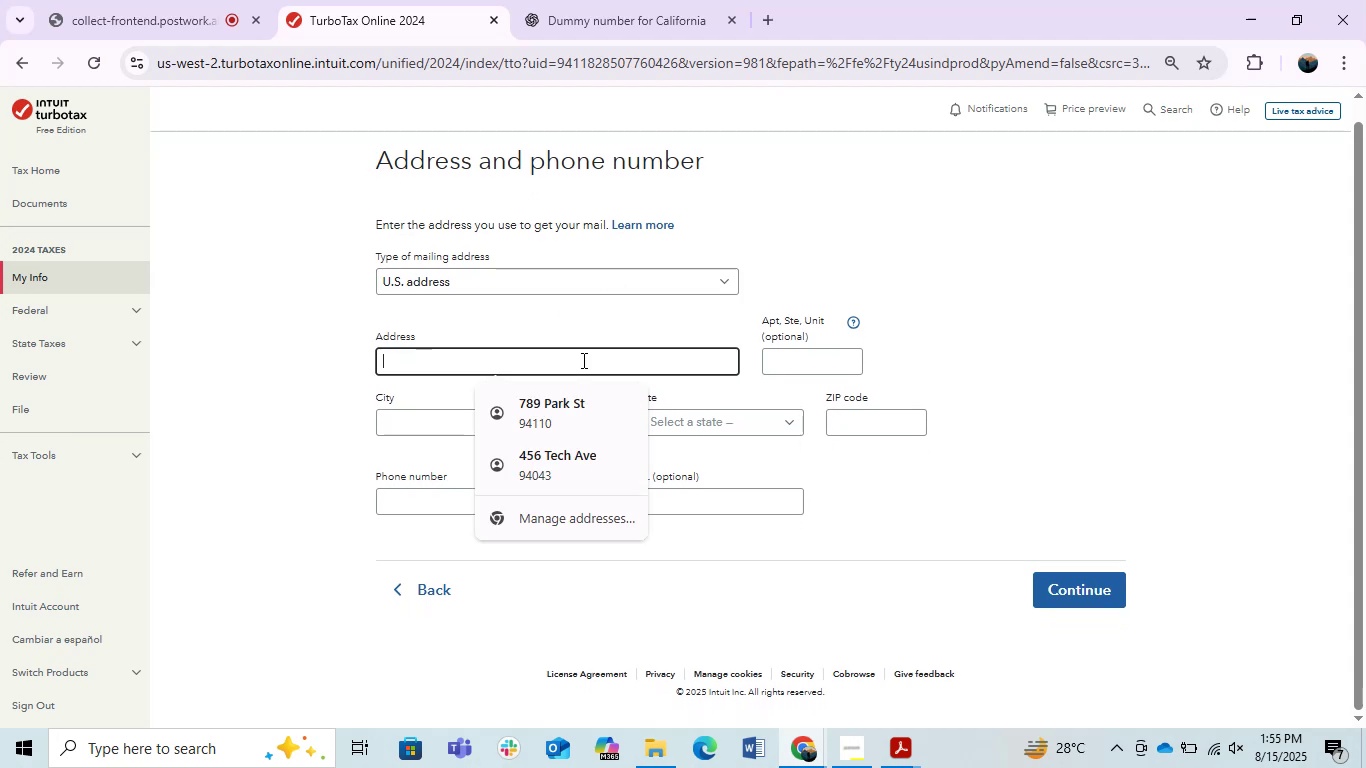 
left_click([582, 360])
 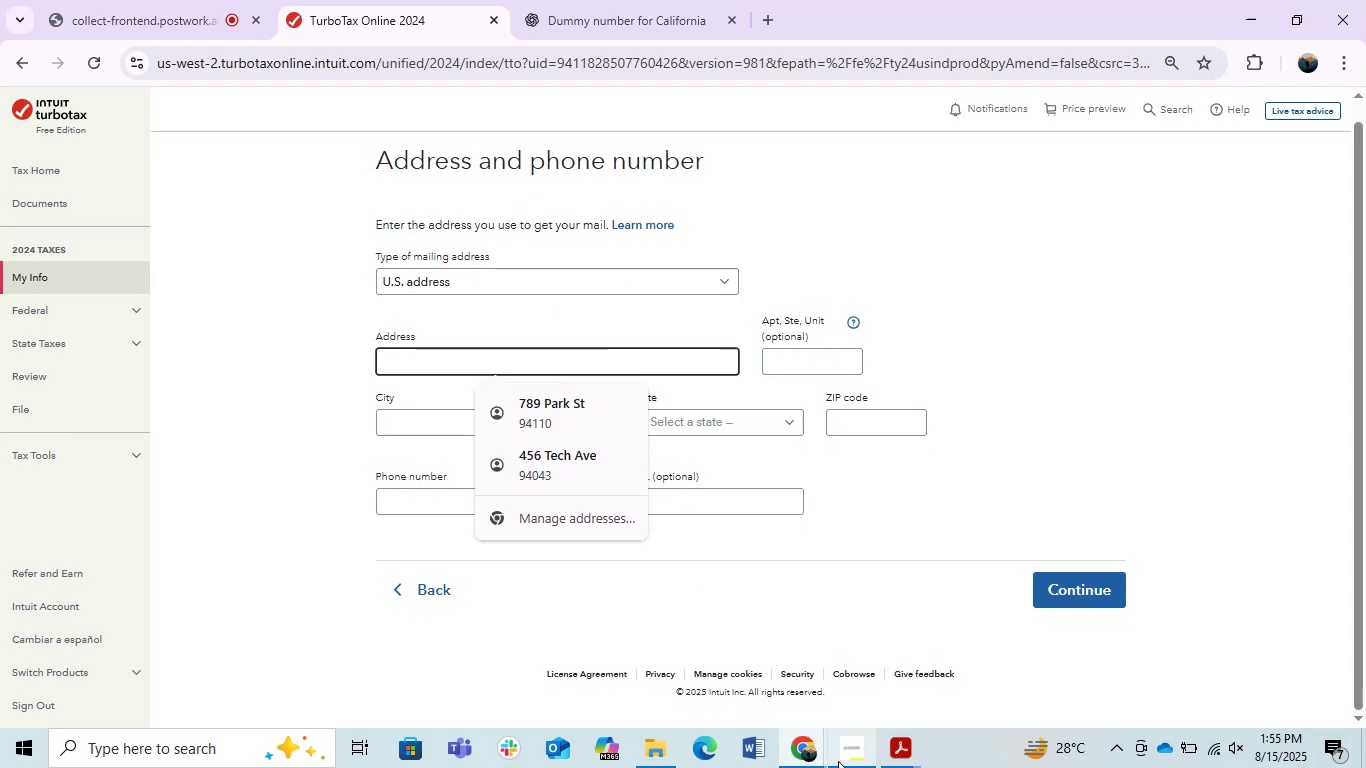 
left_click([895, 749])
 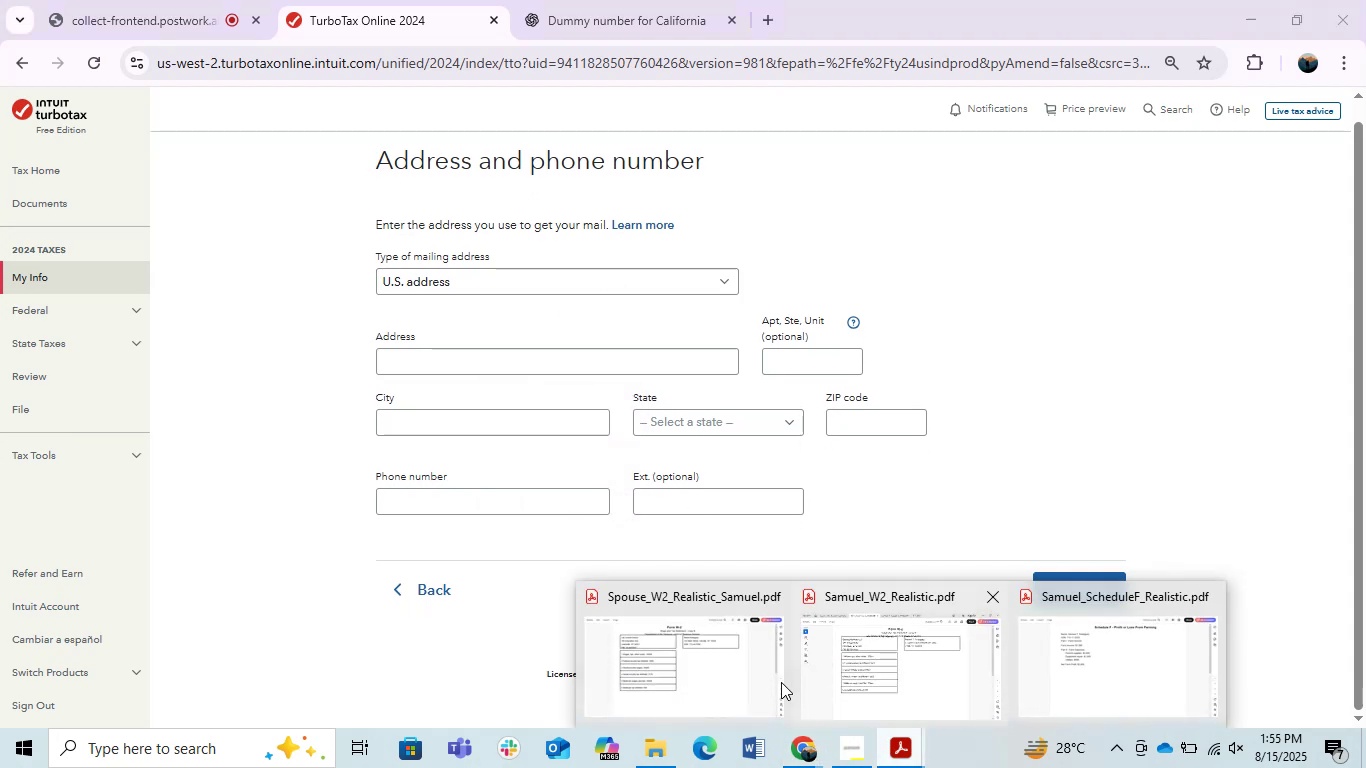 
left_click([752, 681])
 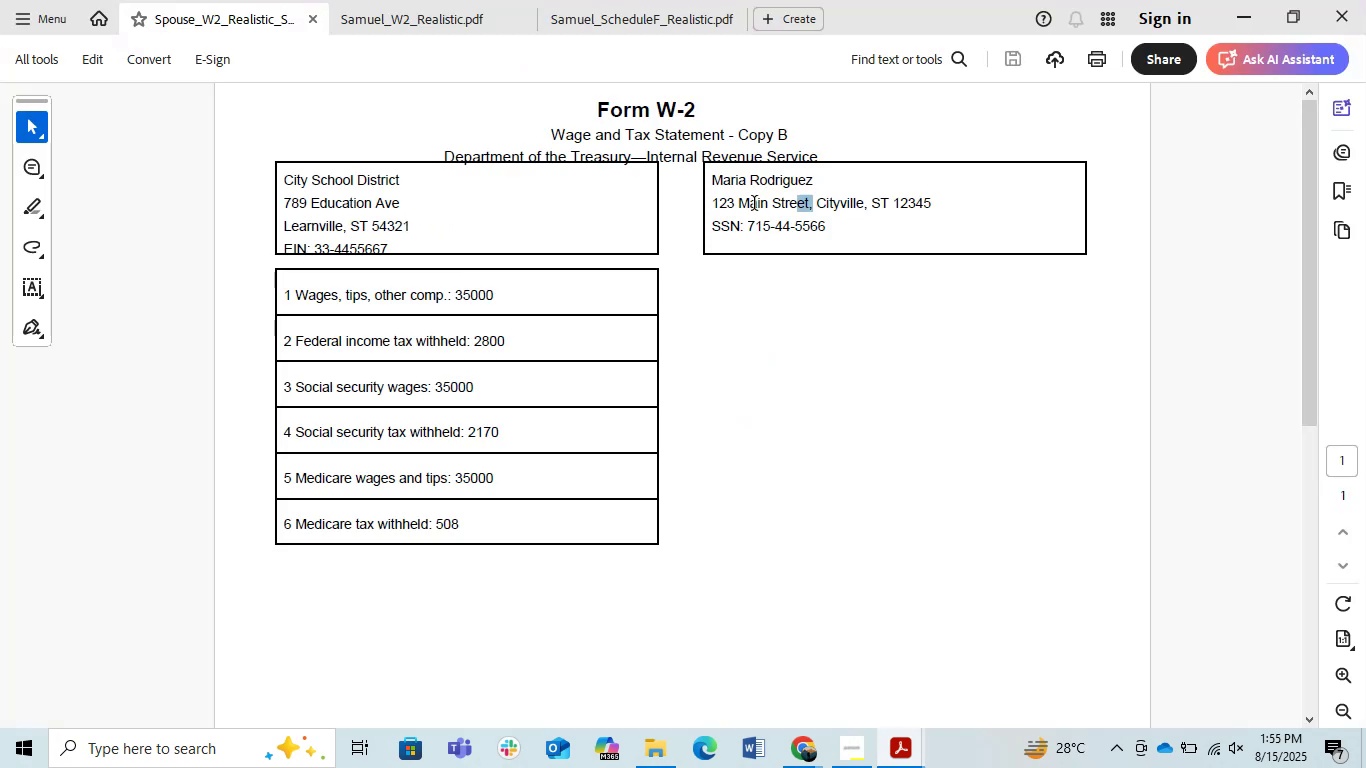 
key(Control+C)
 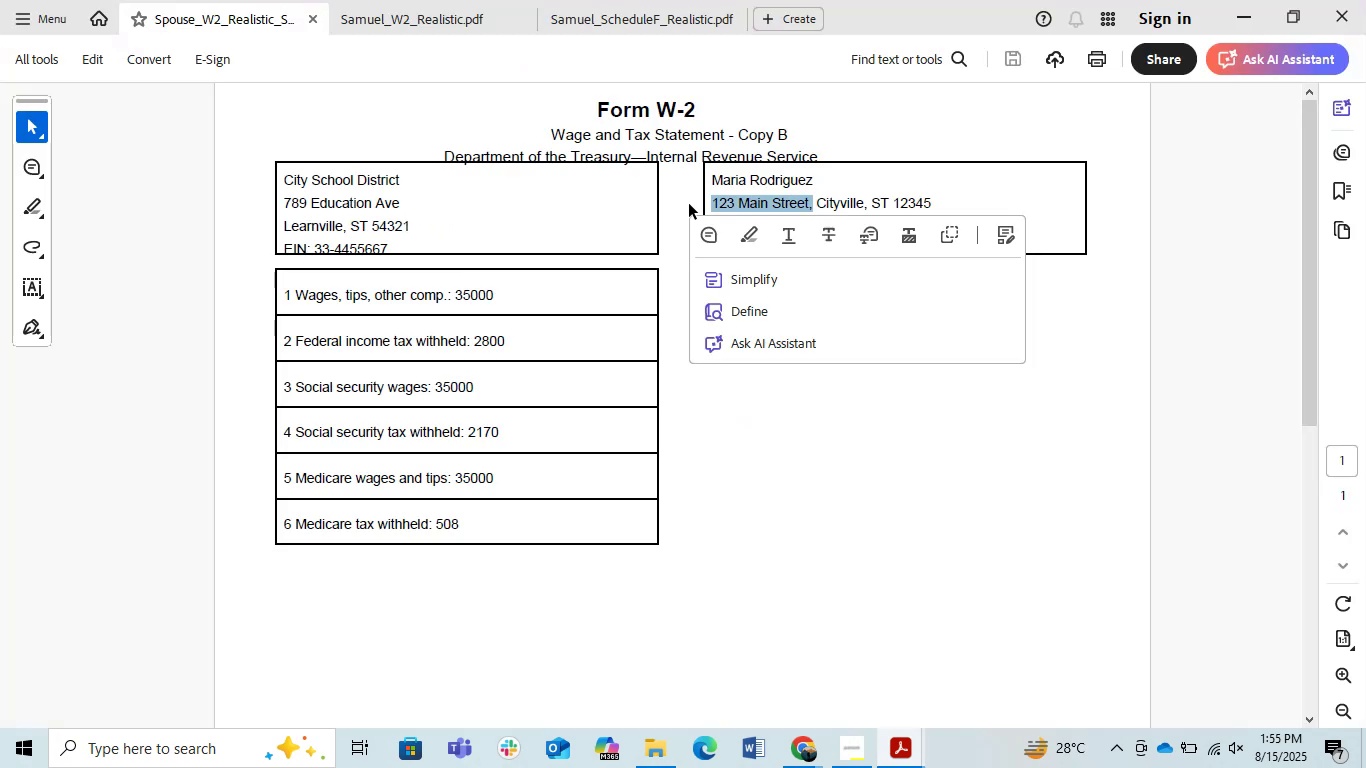 
key(Alt+Tab)
 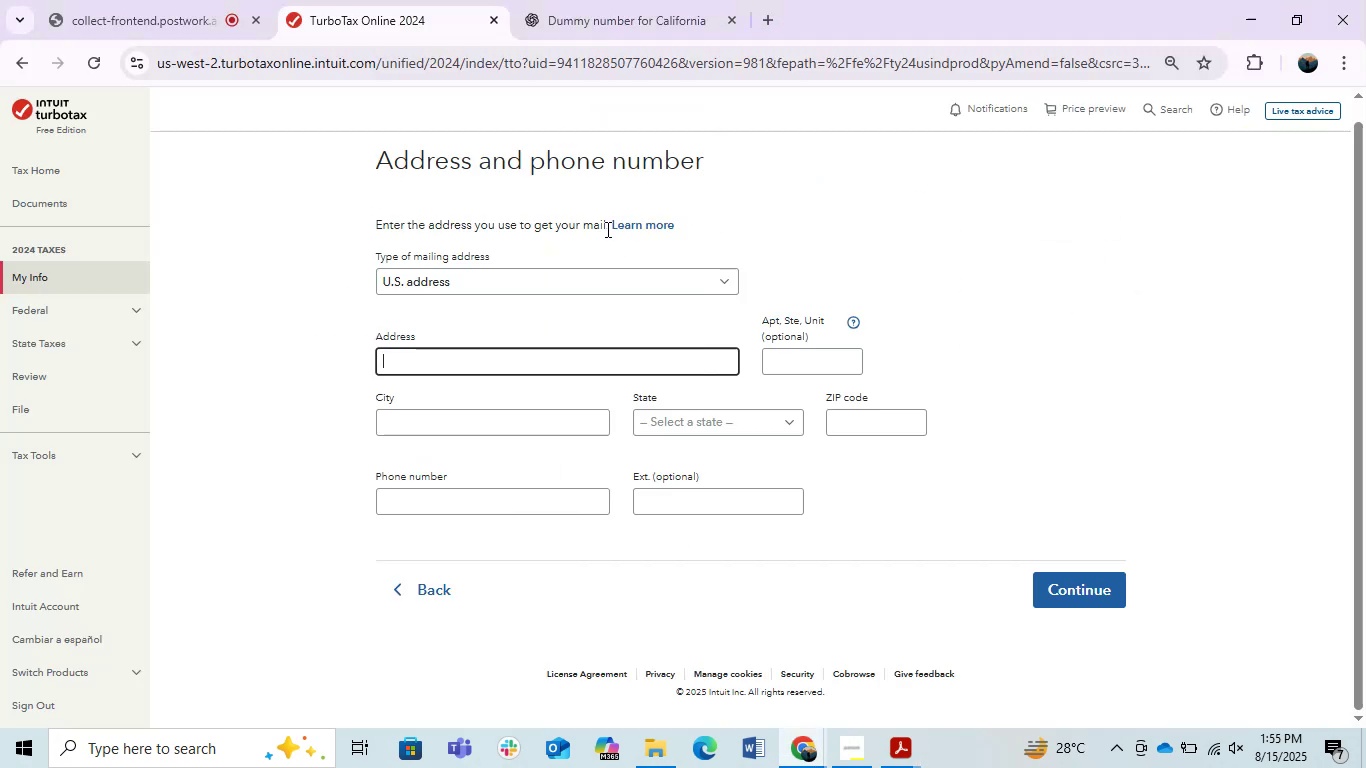 
key(Control+V)
 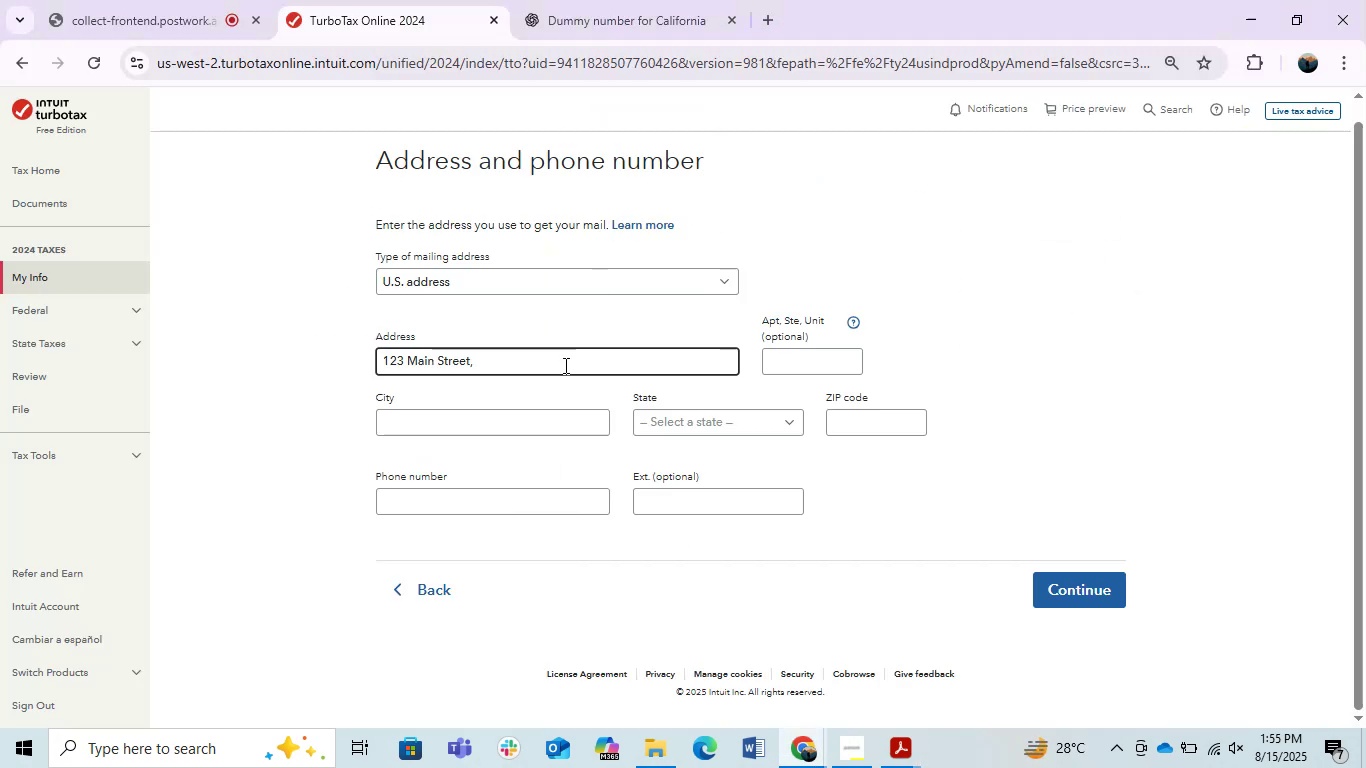 
key(Backspace)
 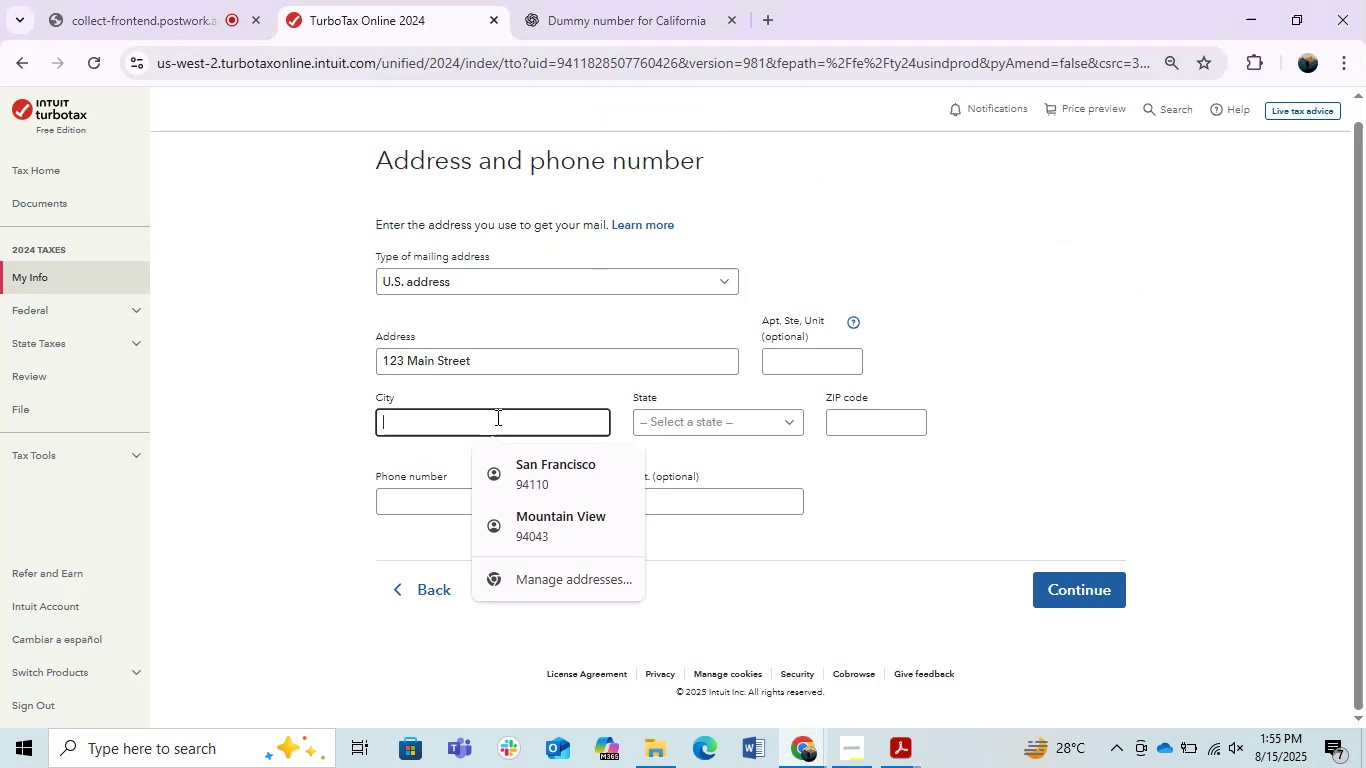 
key(Alt+AltLeft)
 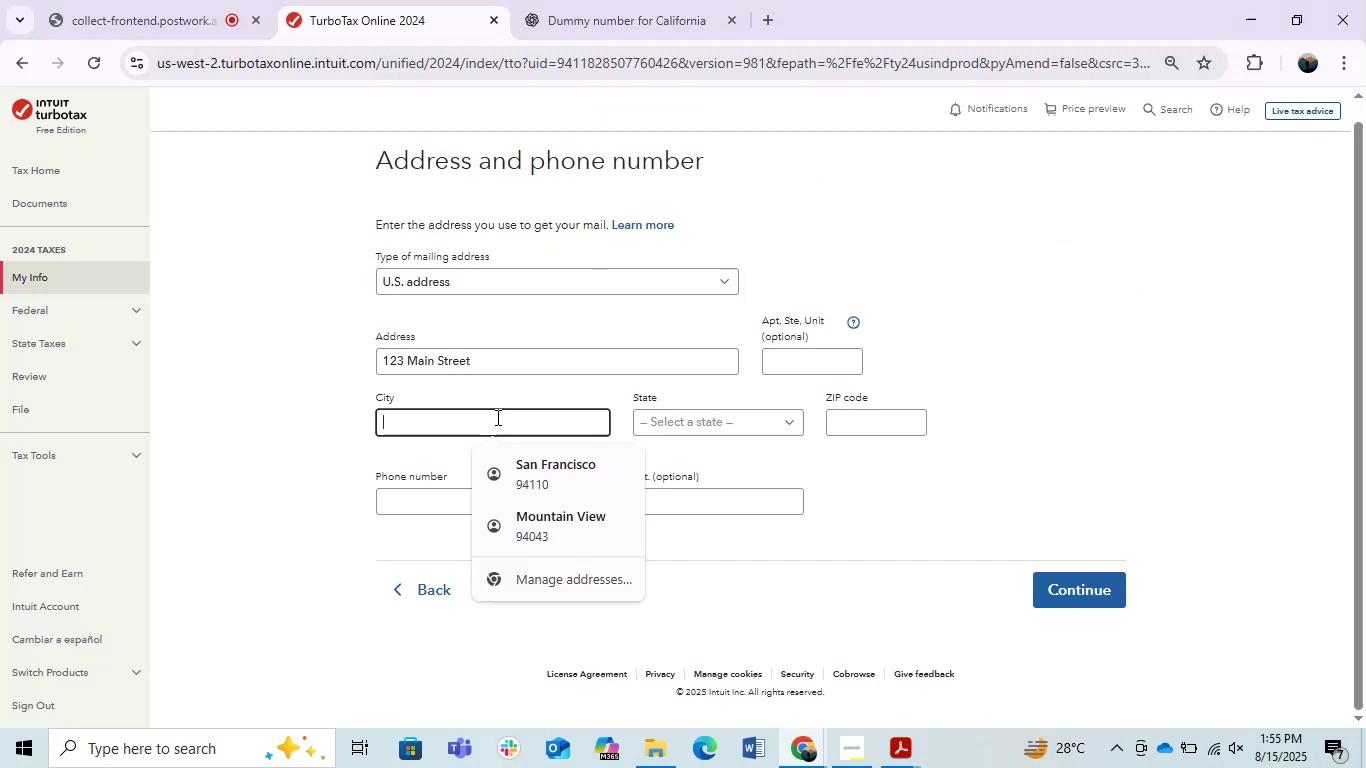 
key(Alt+Tab)
 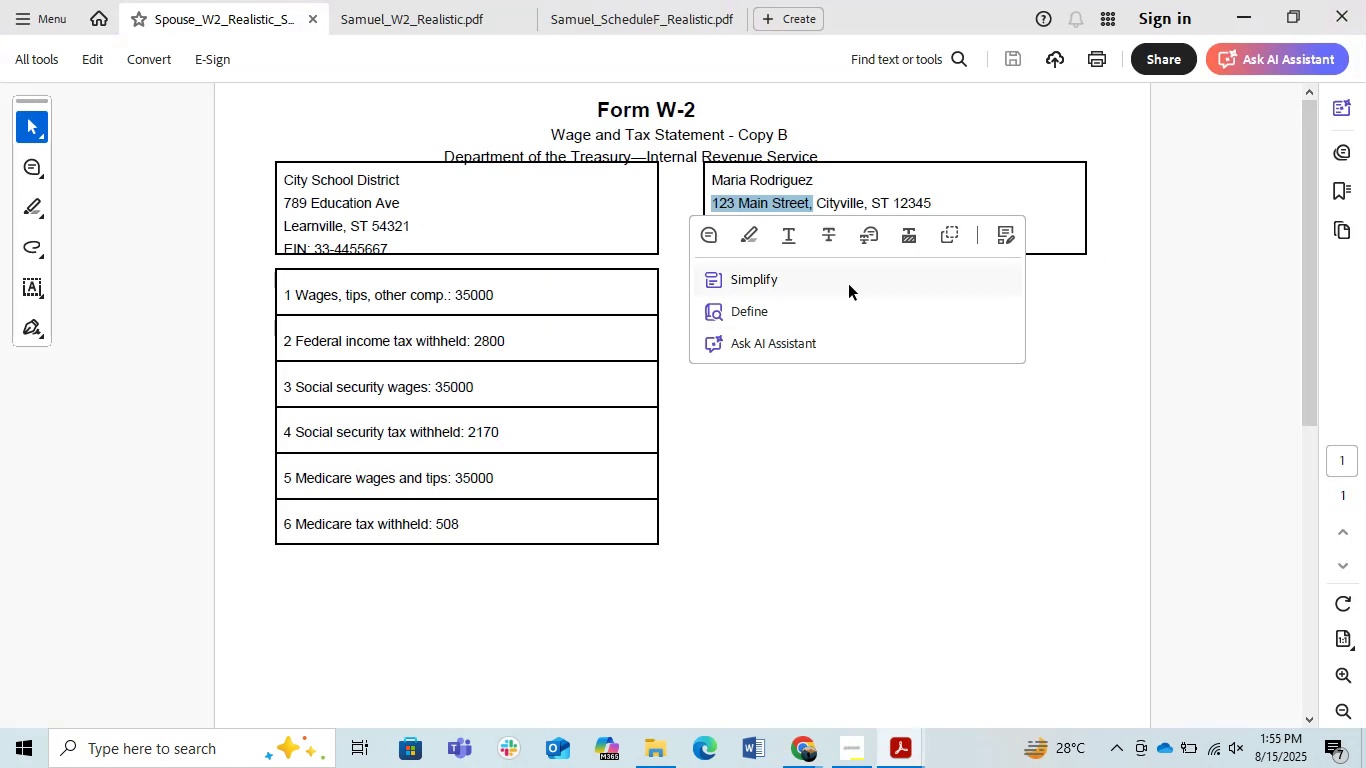 
left_click([858, 180])
 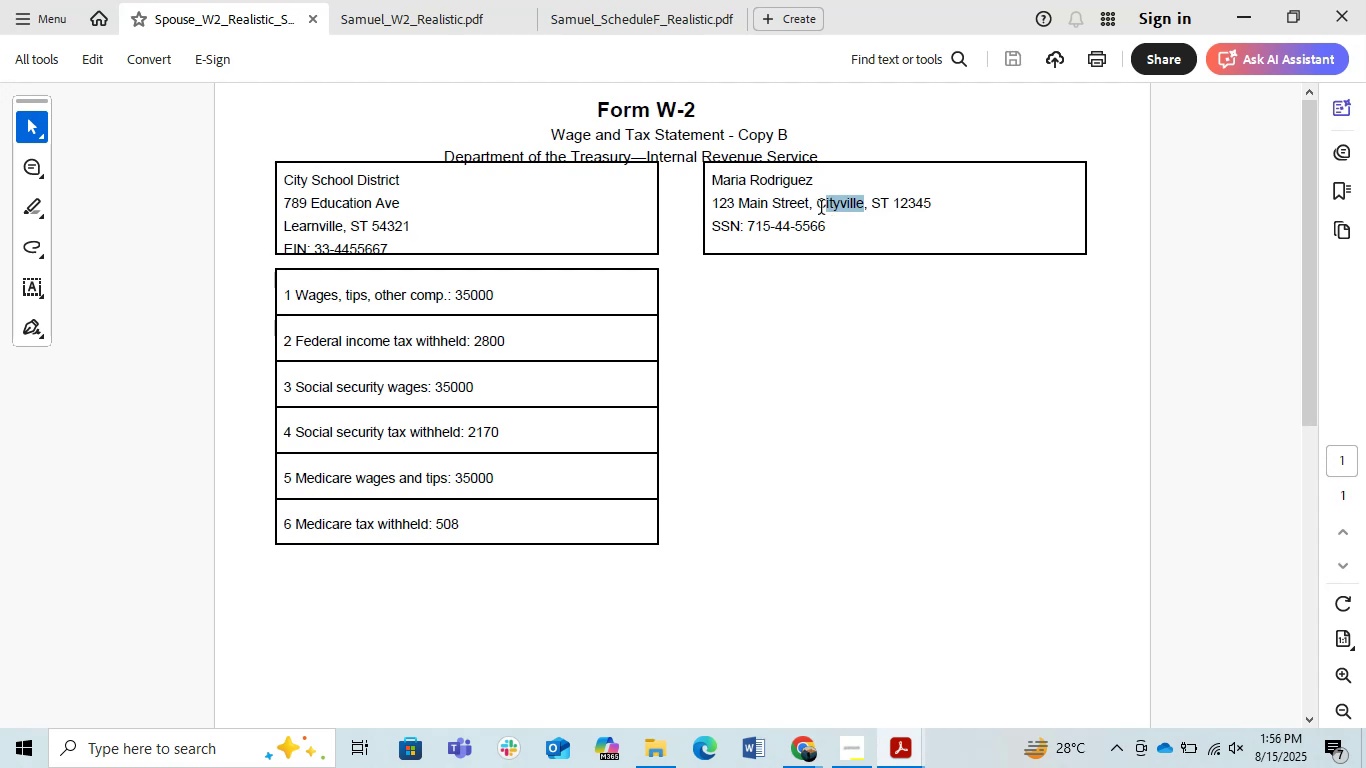 
key(Control+C)
 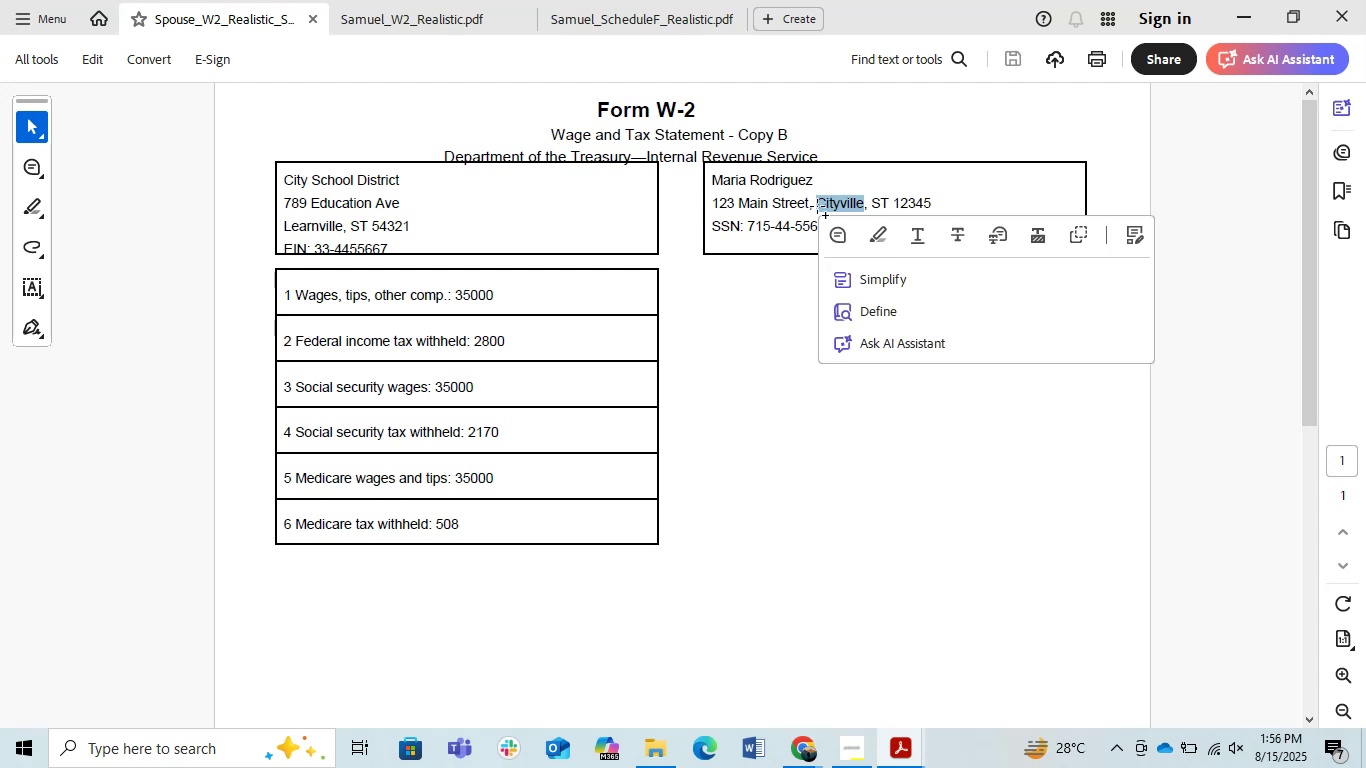 
key(Alt+Tab)
 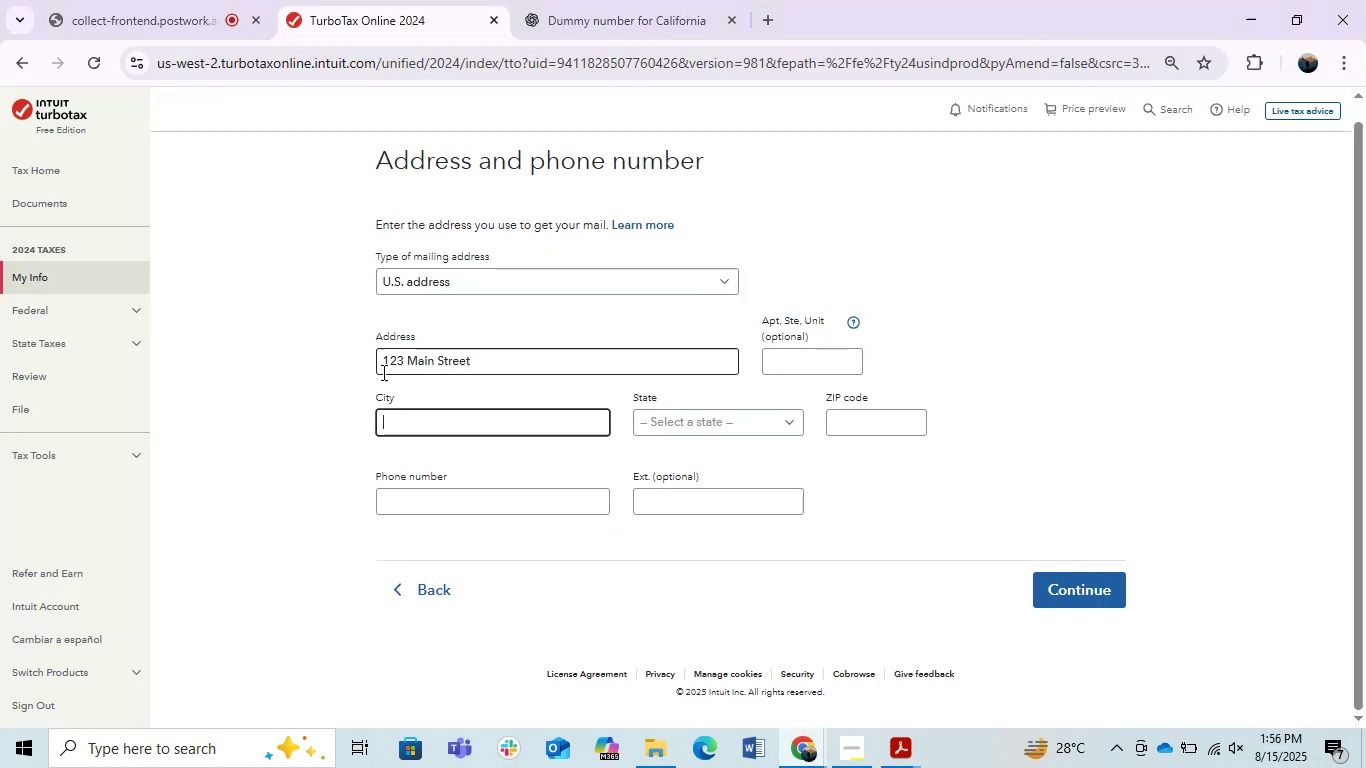 
key(Control+V)
 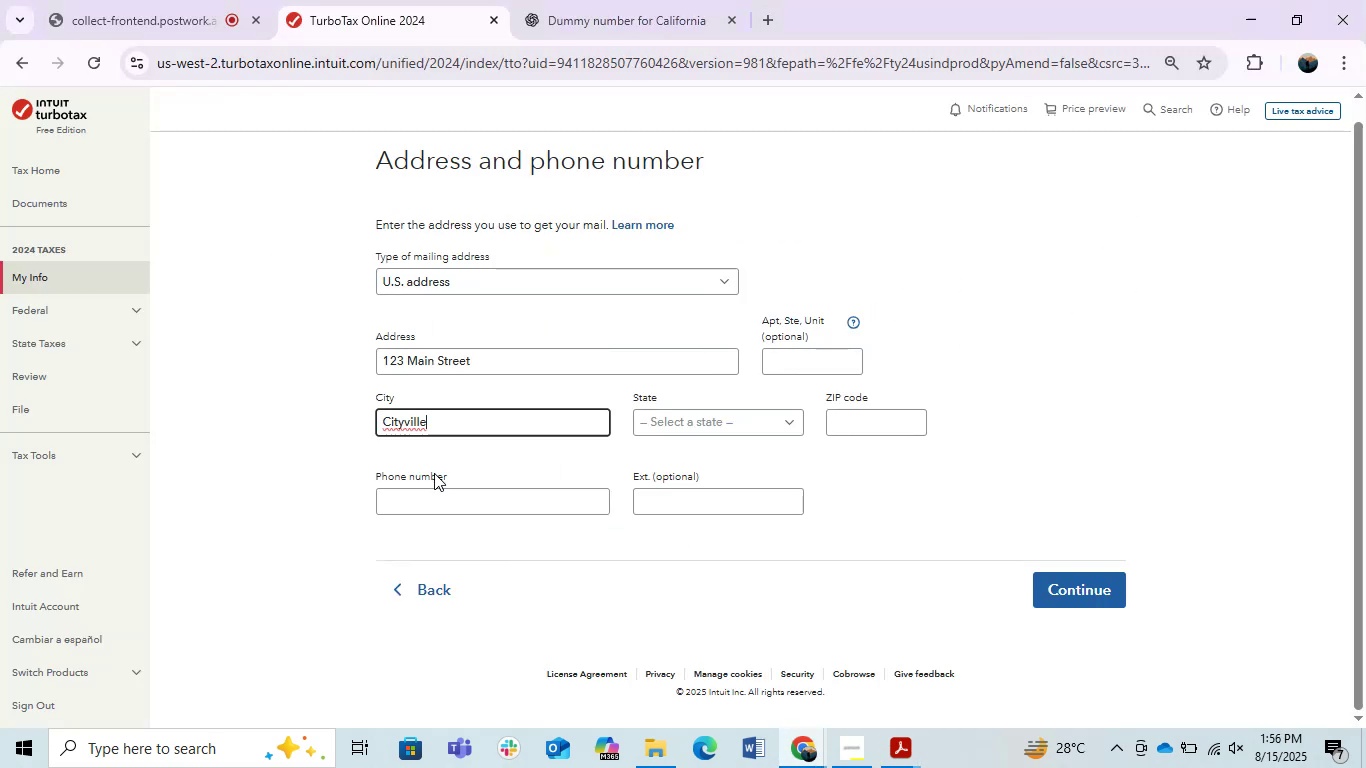 
key(Alt+AltLeft)
 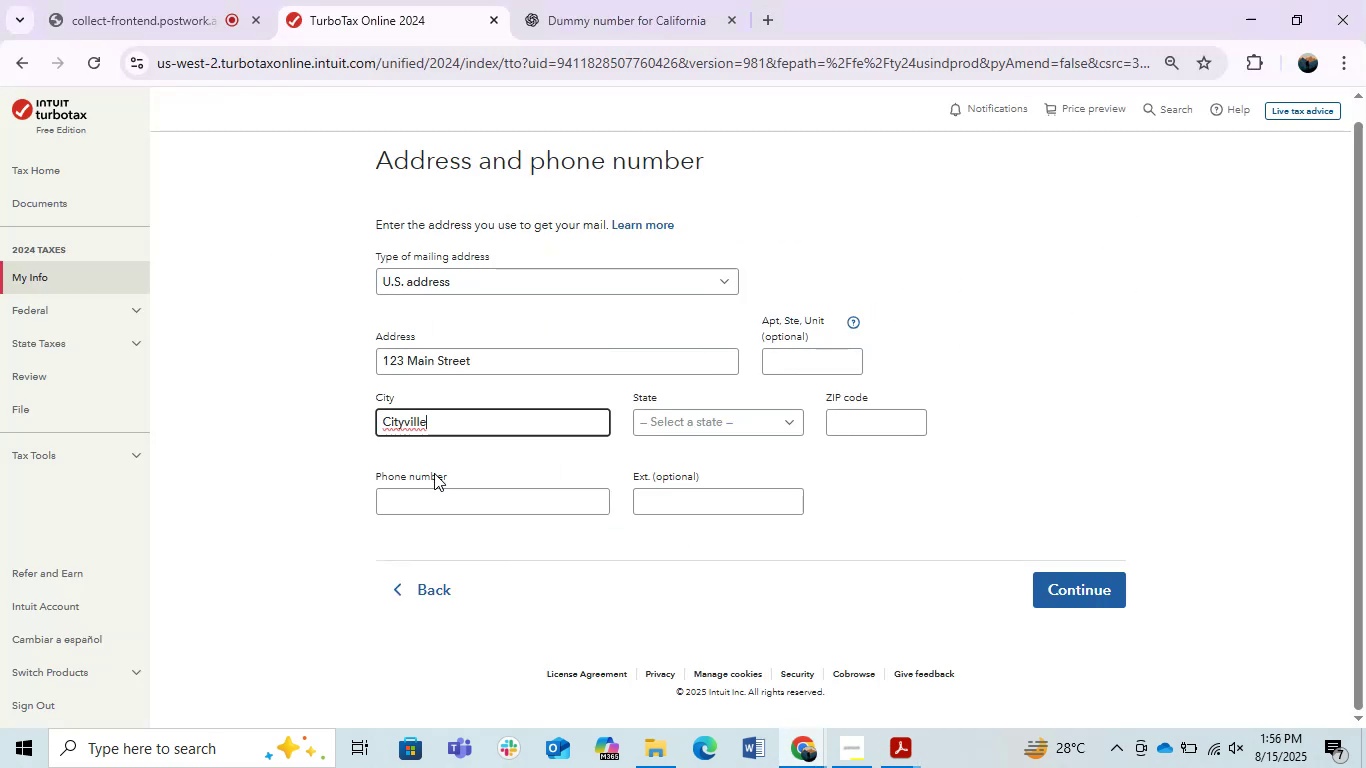 
key(Alt+Tab)
 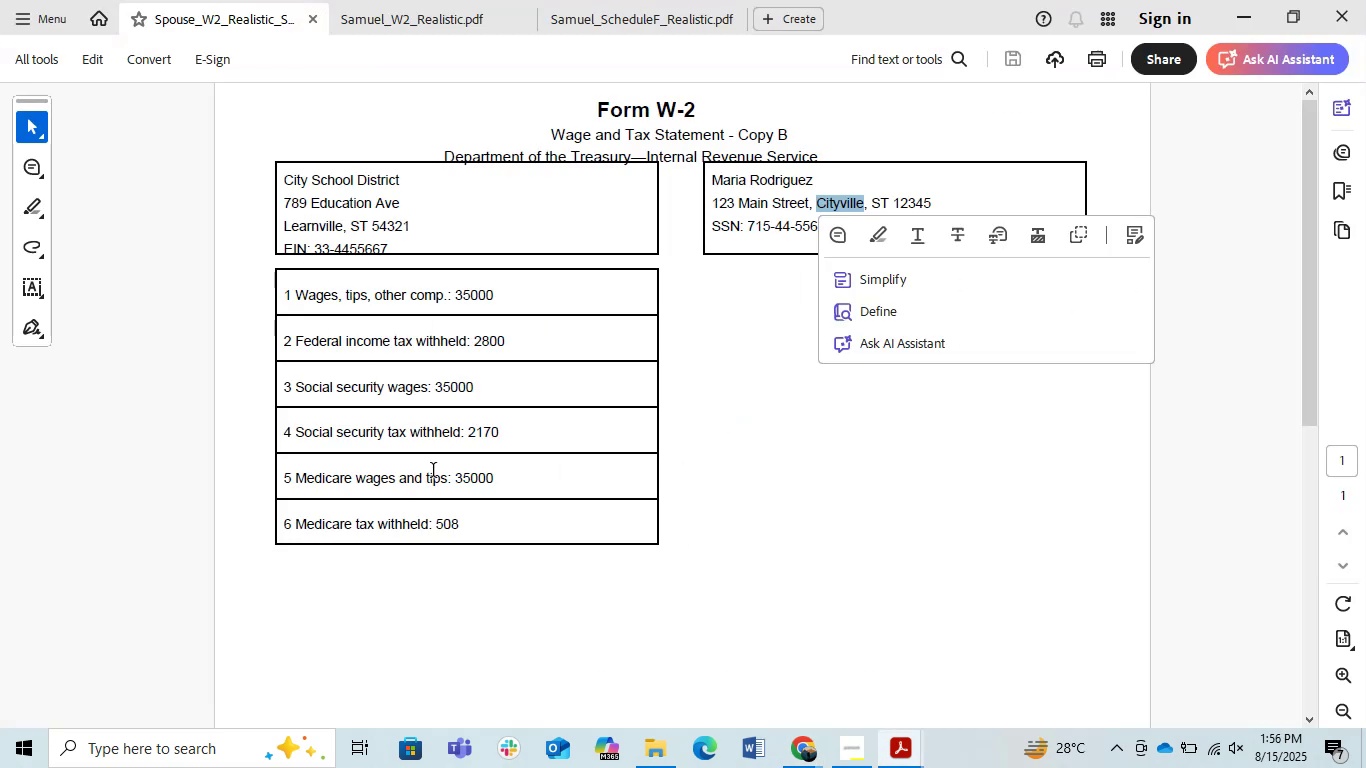 
key(Alt+Tab)
 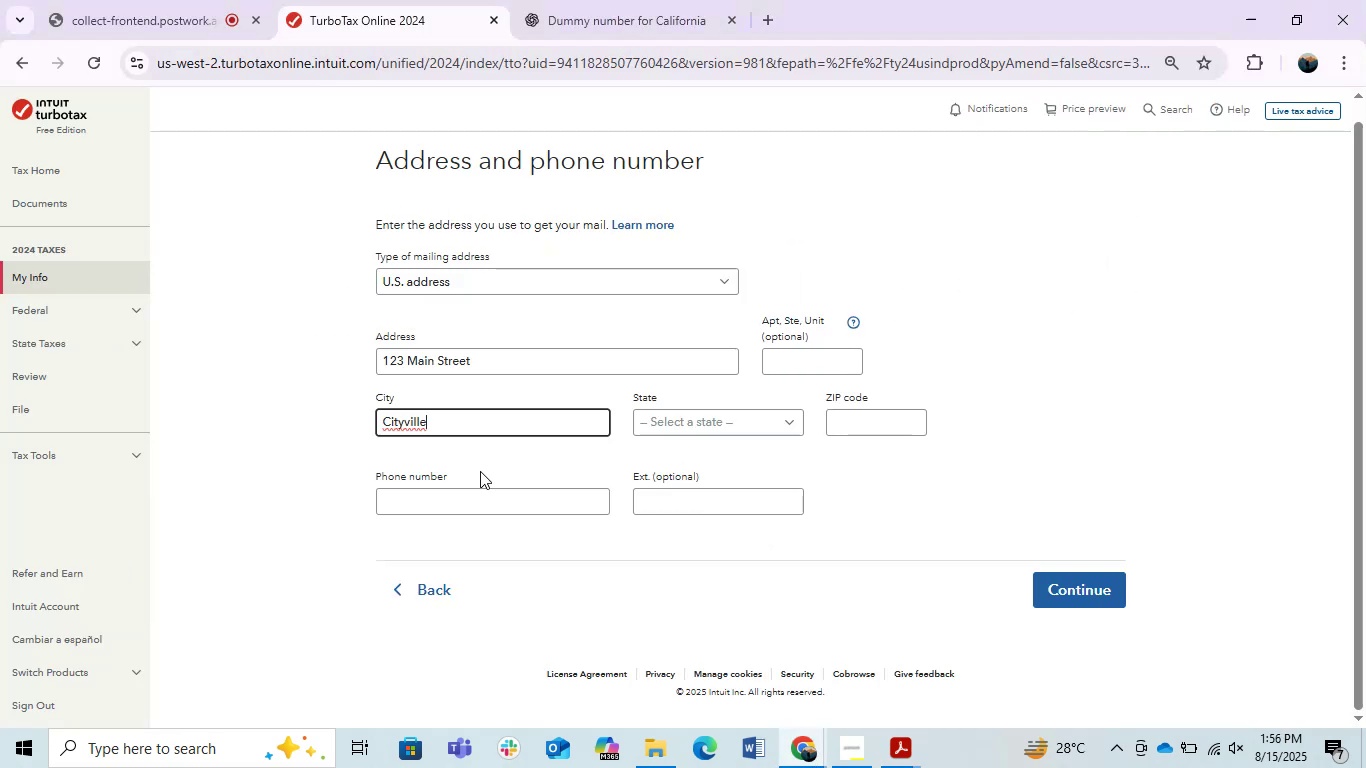 
left_click([480, 471])
 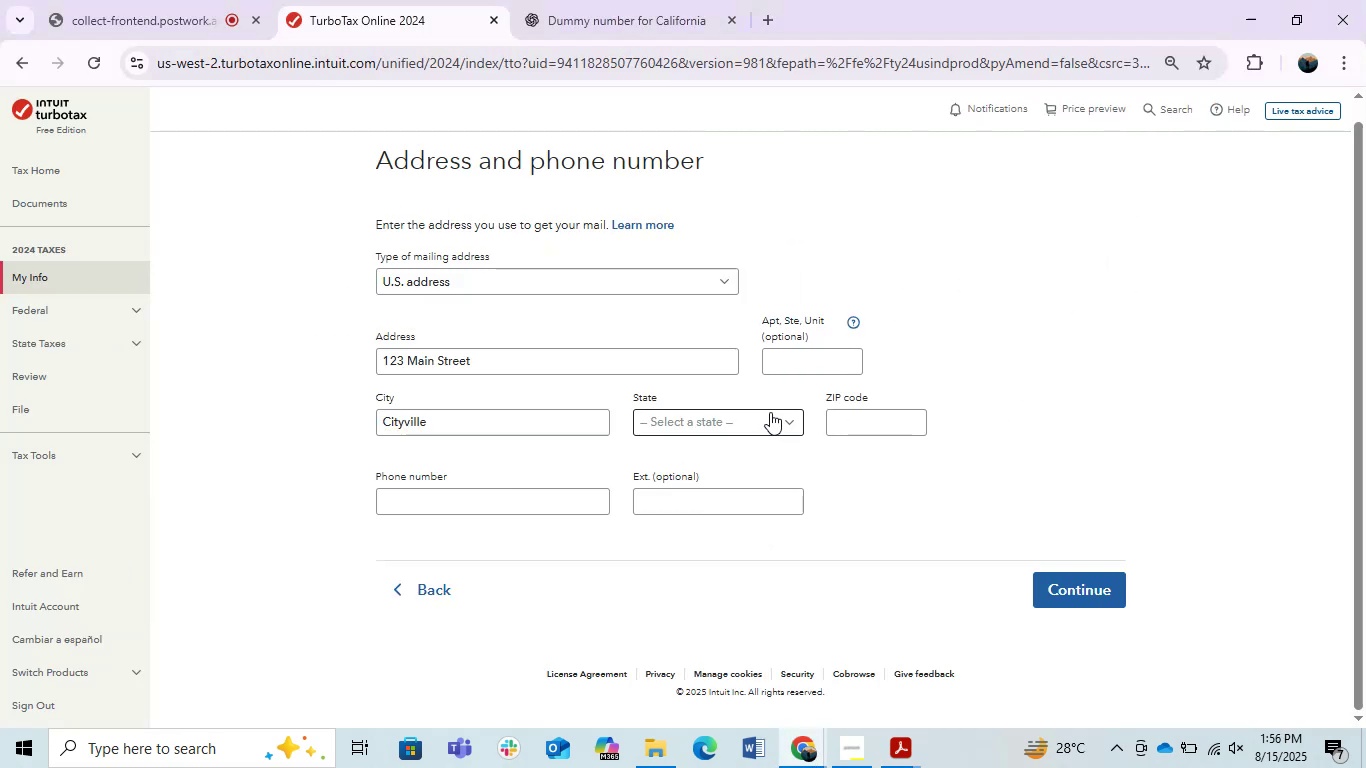 
left_click([748, 412])
 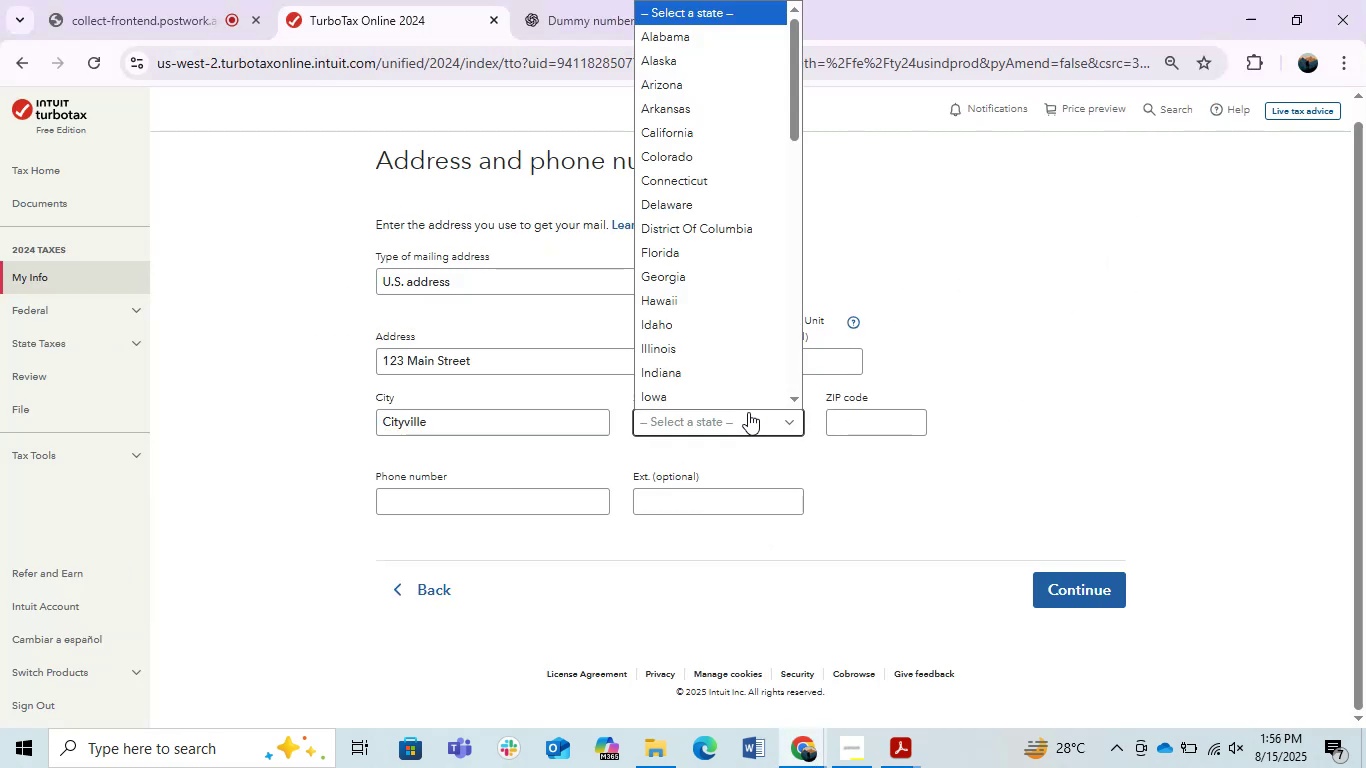 
key(Alt+AltLeft)
 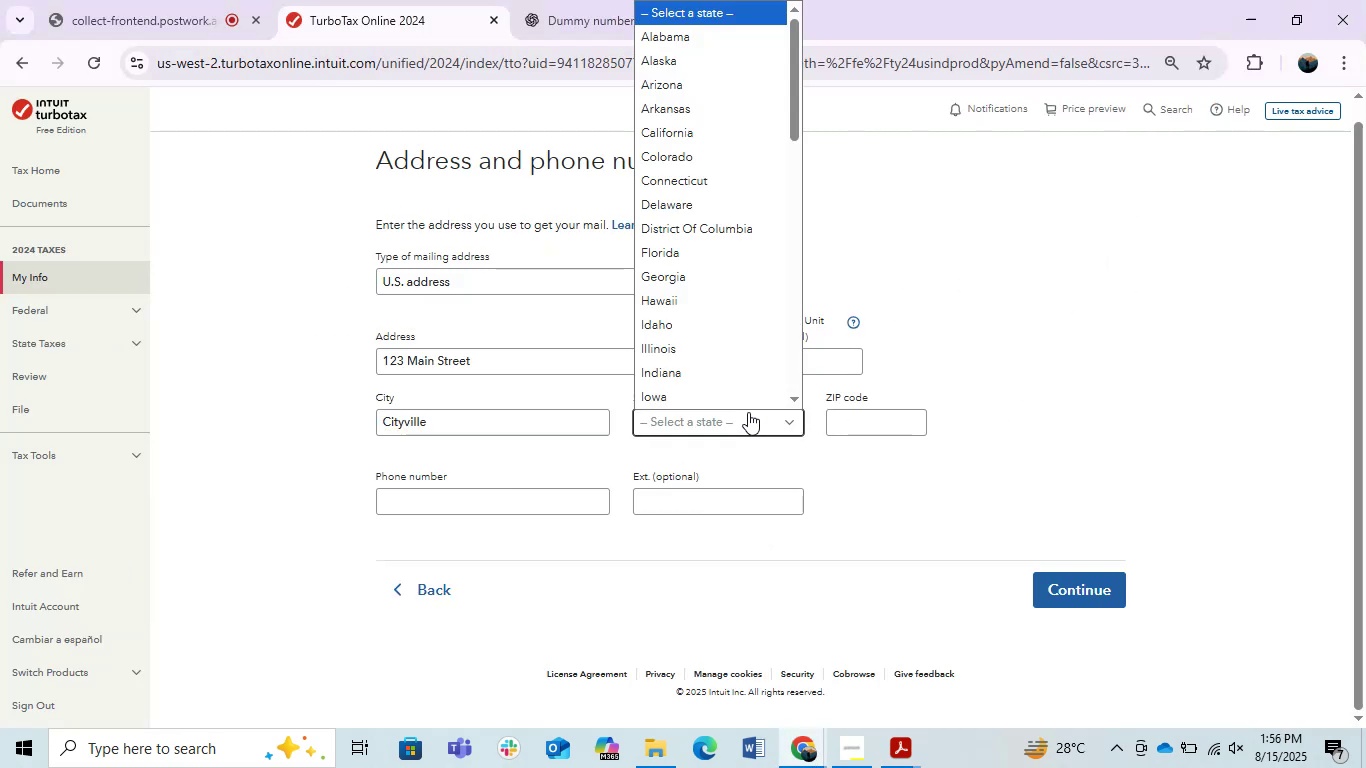 
type(st)
 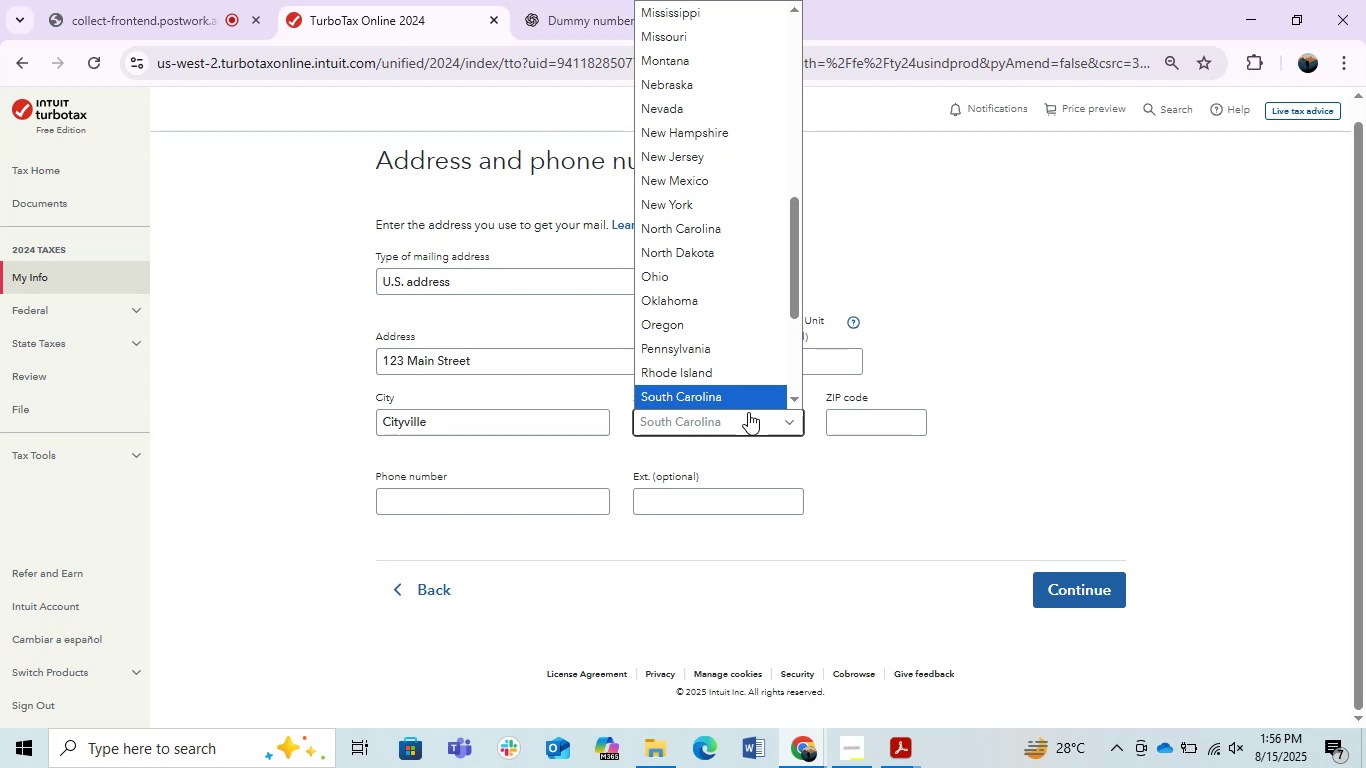 
type(stst)
 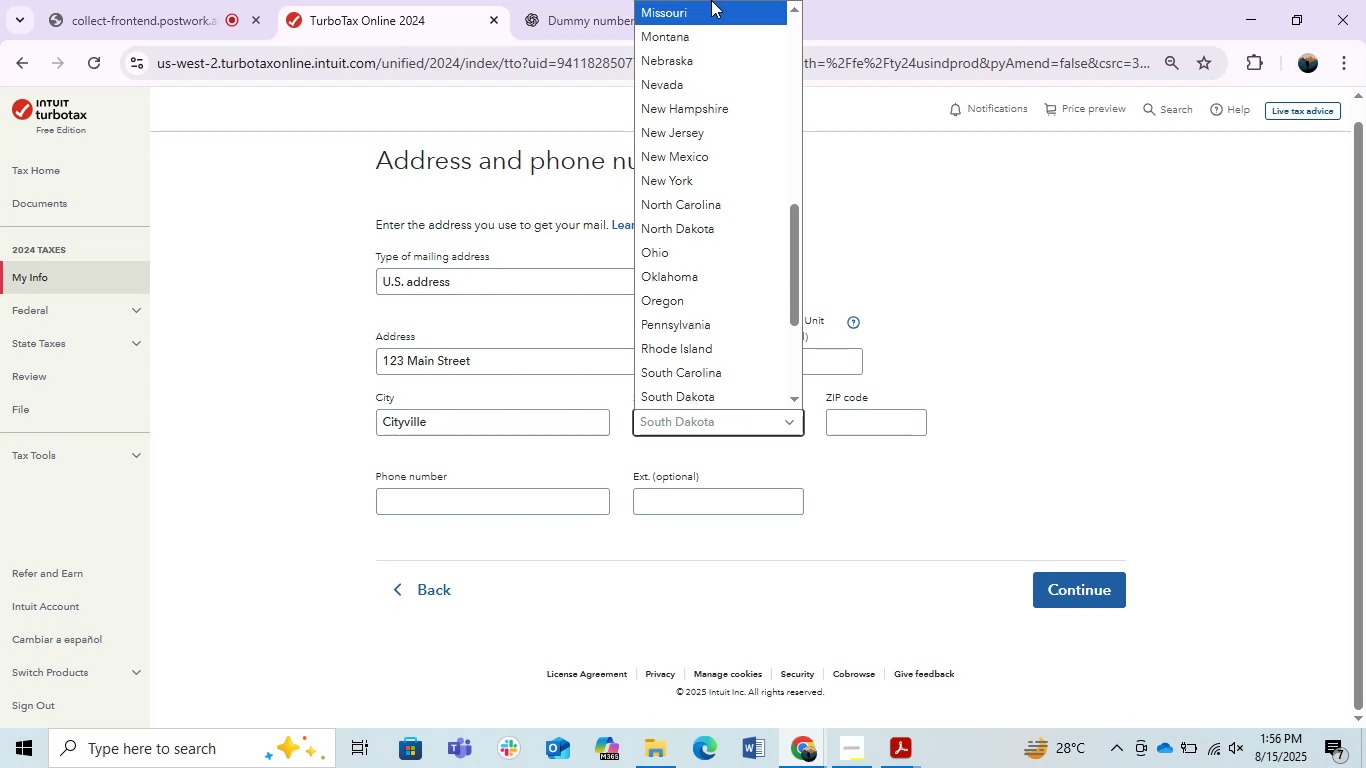 
left_click([594, 0])
 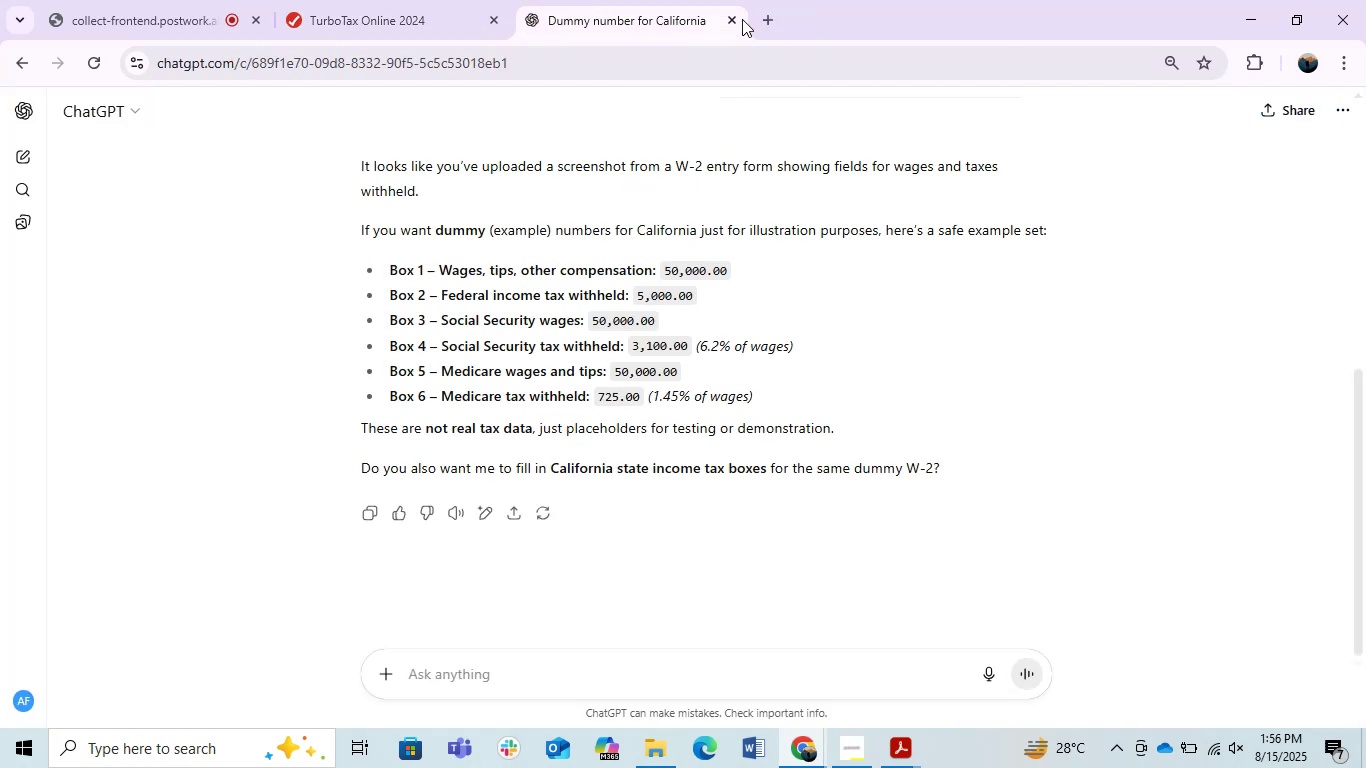 
double_click([755, 20])
 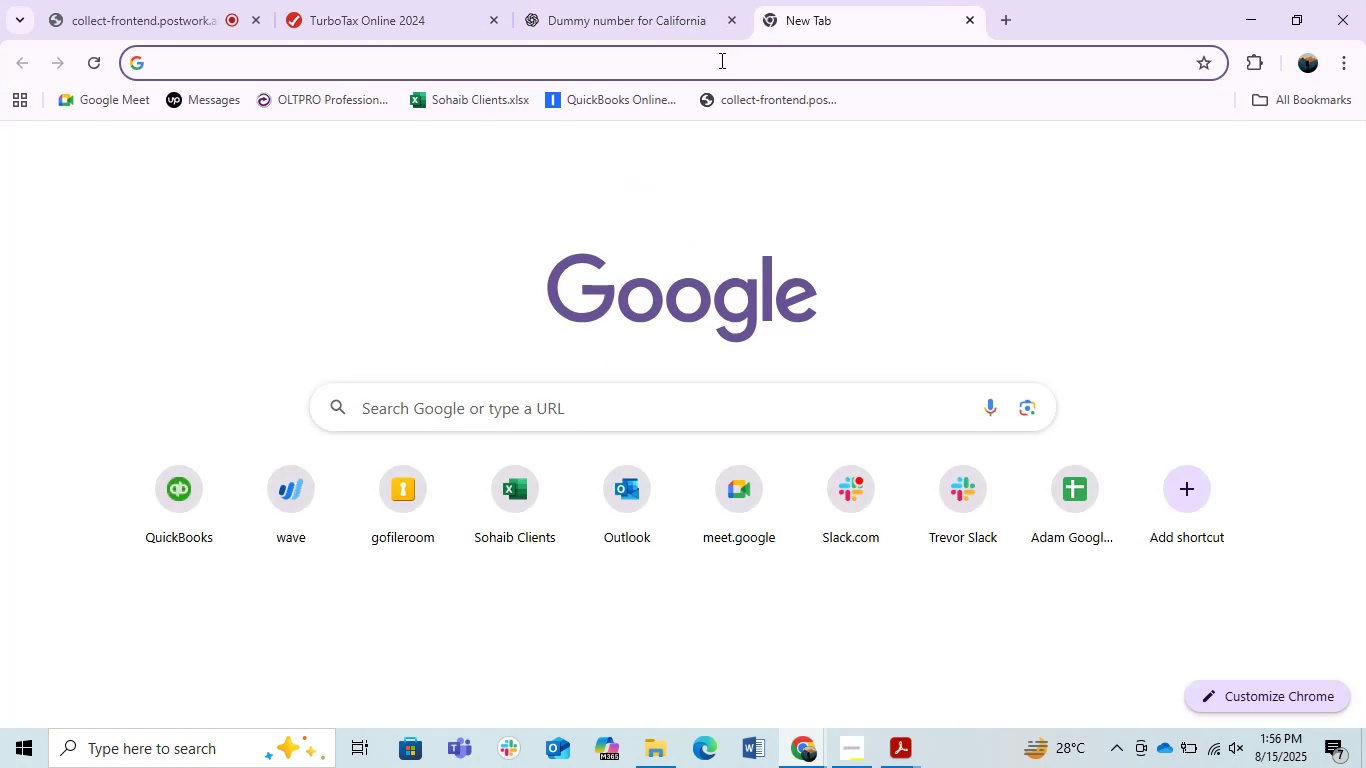 
key(Alt+AltLeft)
 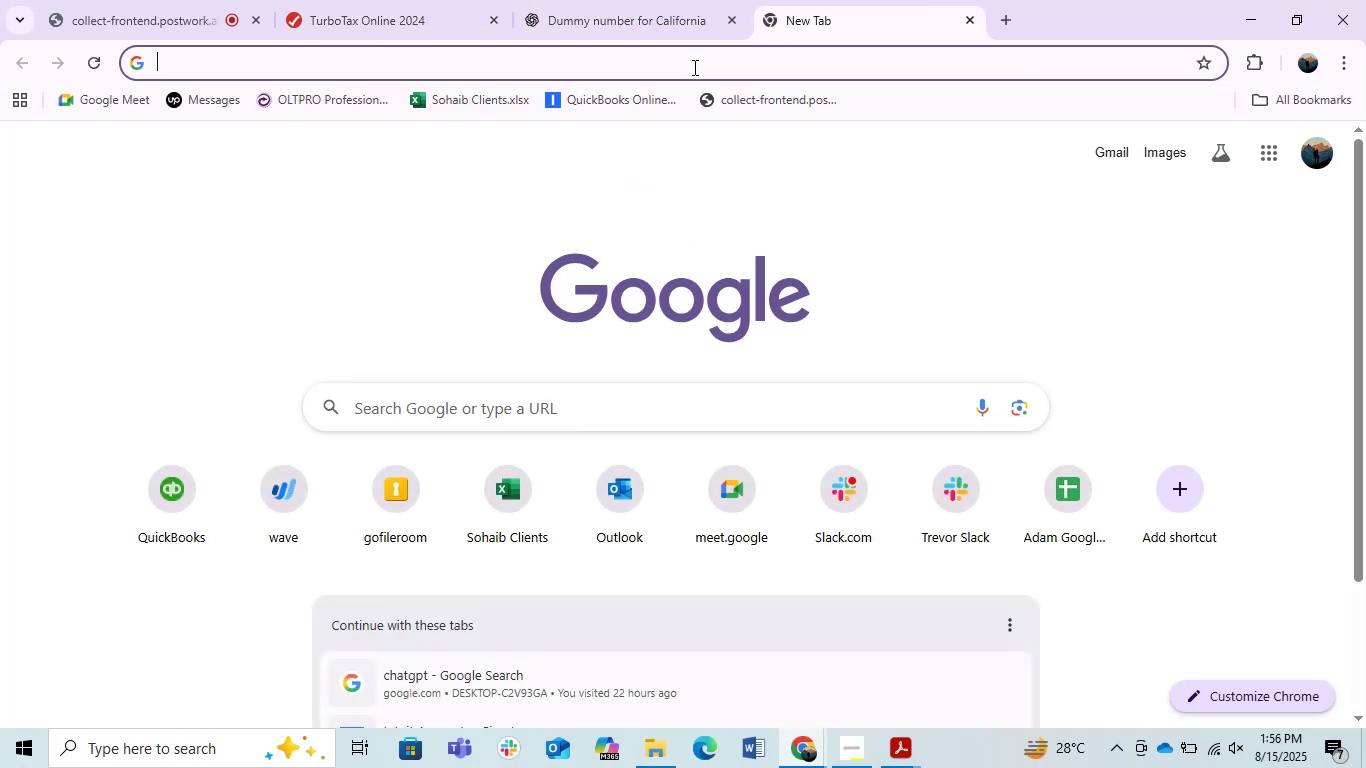 
key(Alt+Tab)
 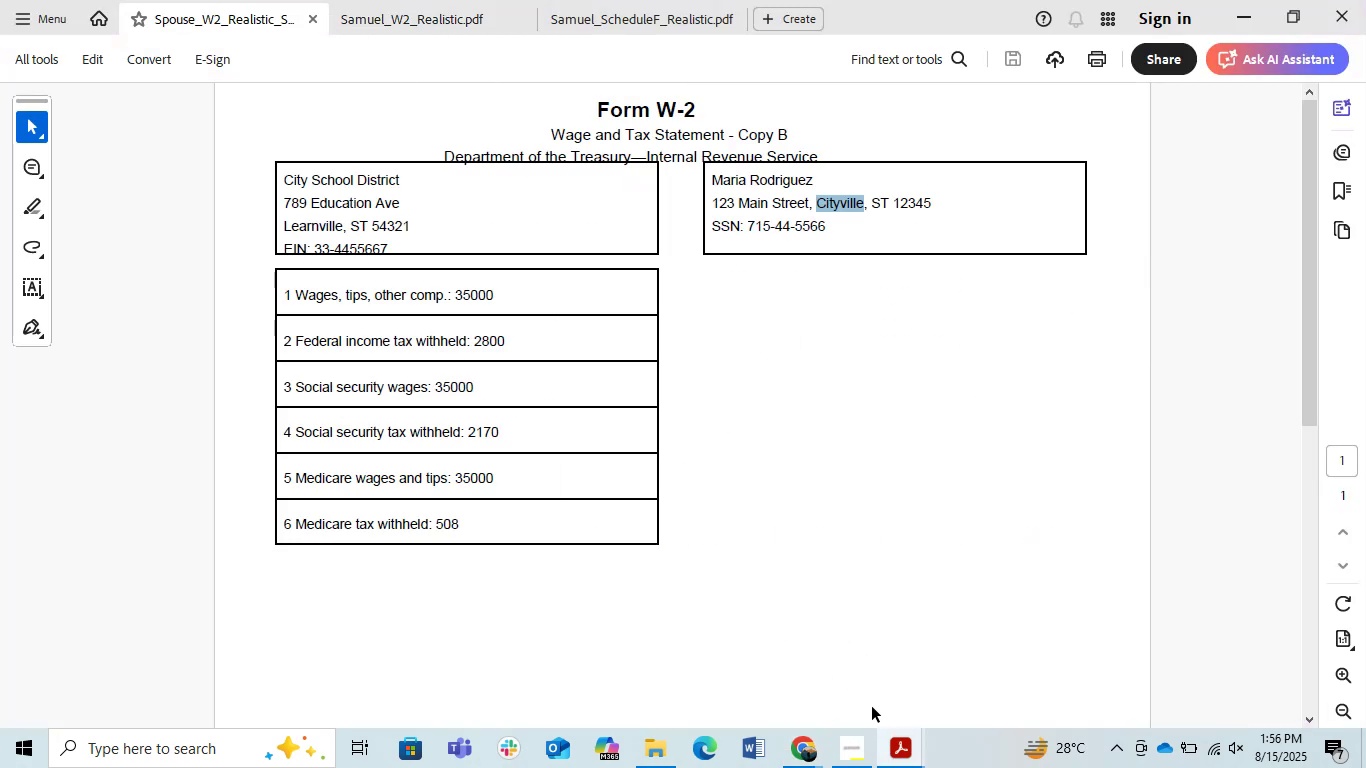 
left_click([893, 761])
 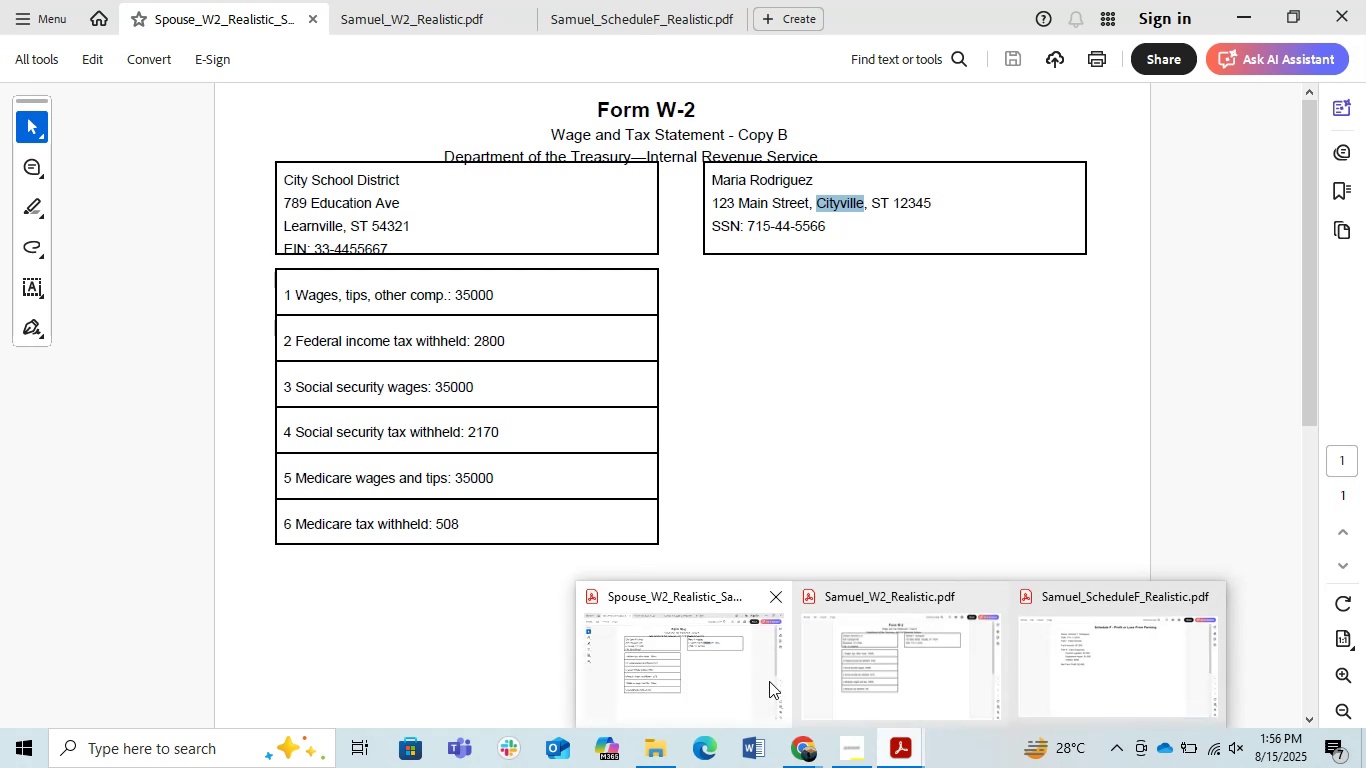 
left_click([711, 677])
 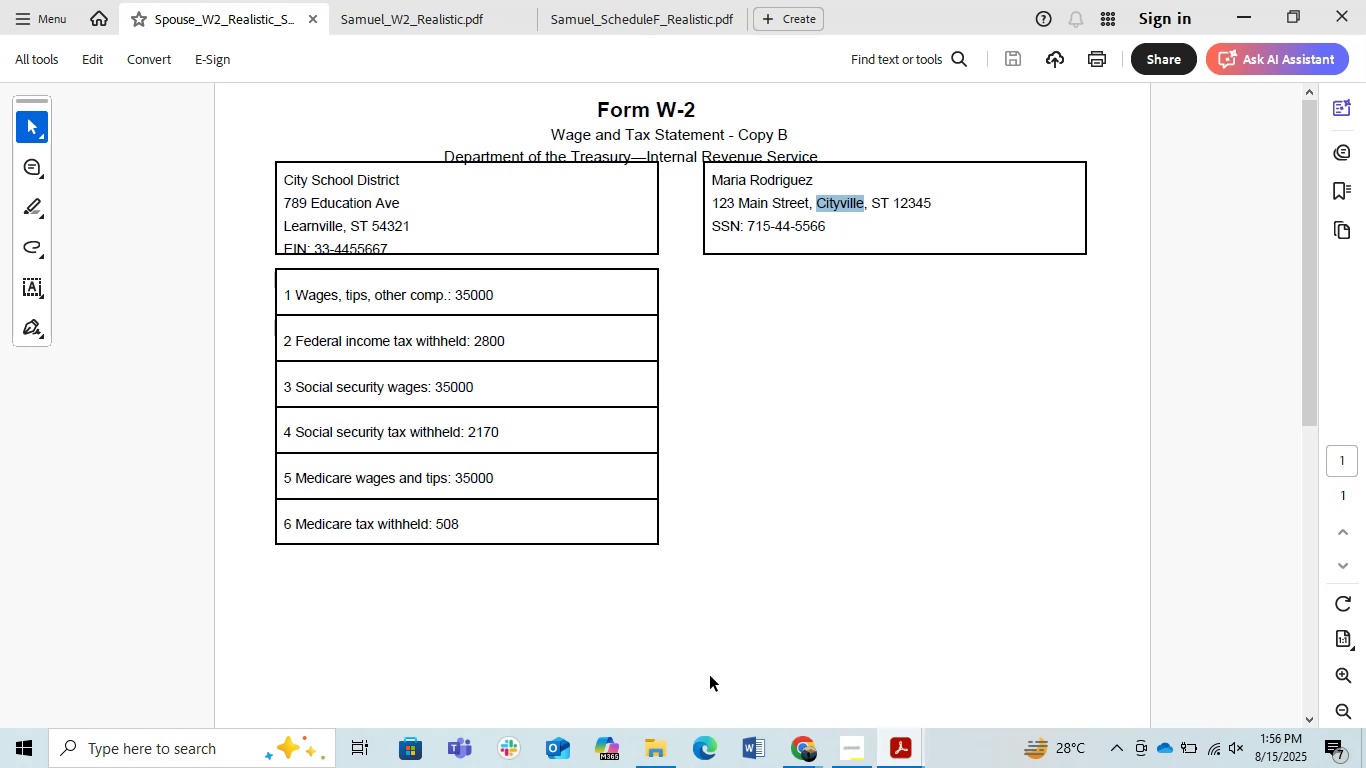 
key(Alt+AltLeft)
 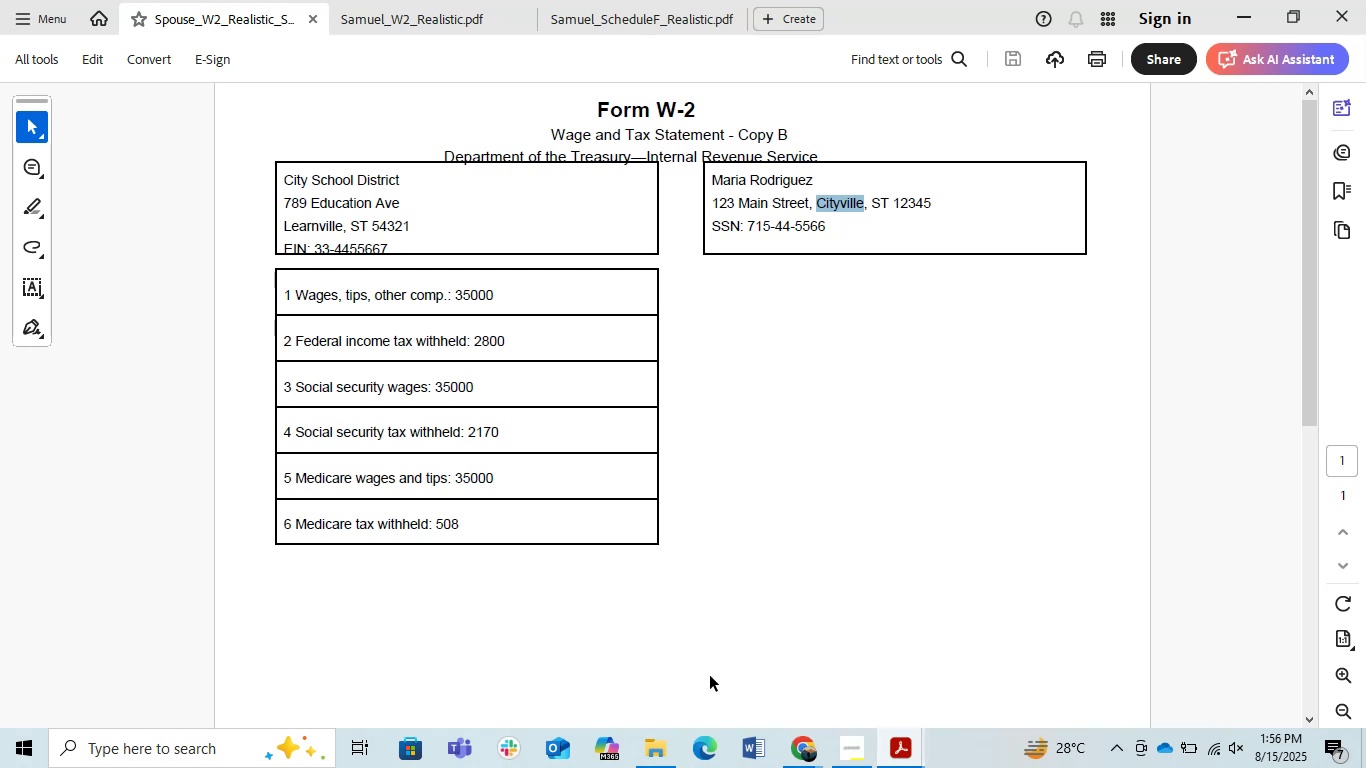 
key(Alt+Tab)
 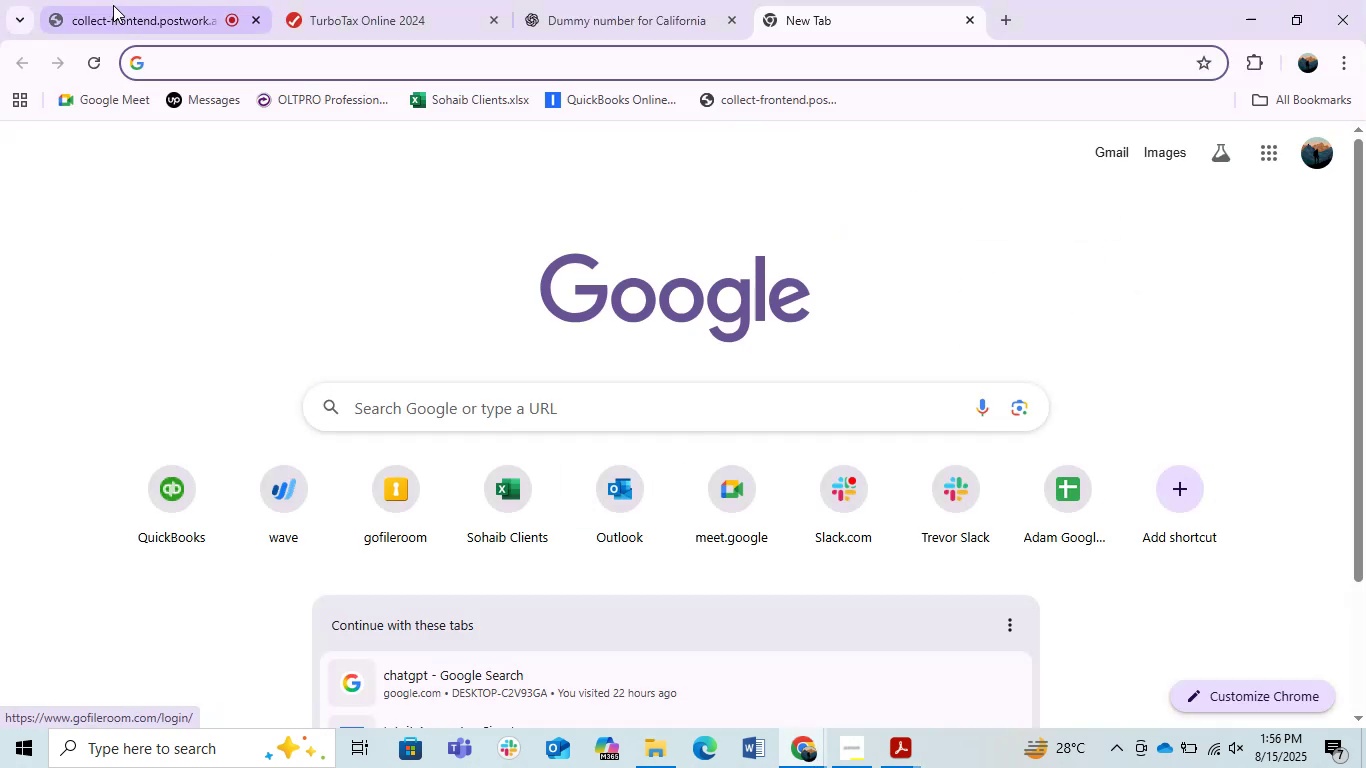 
left_click([116, 2])
 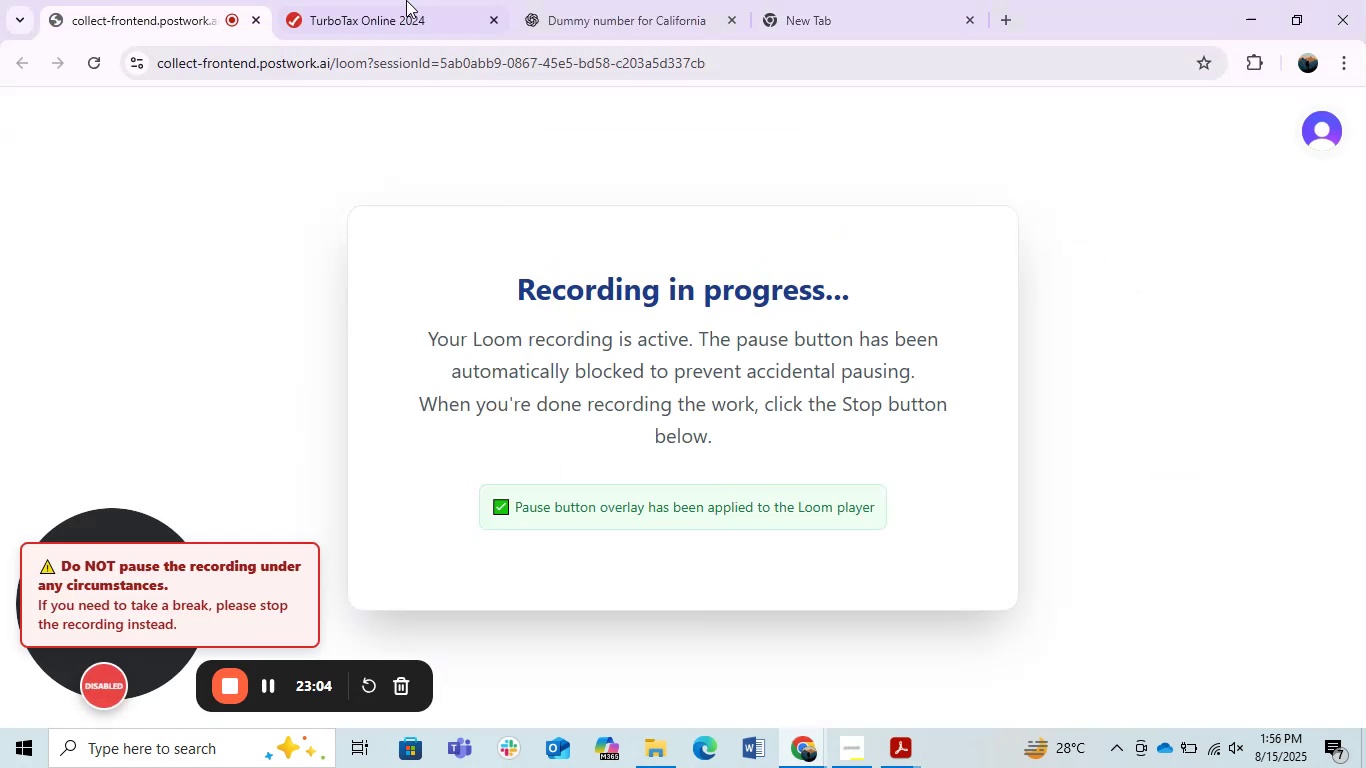 
left_click([371, 0])
 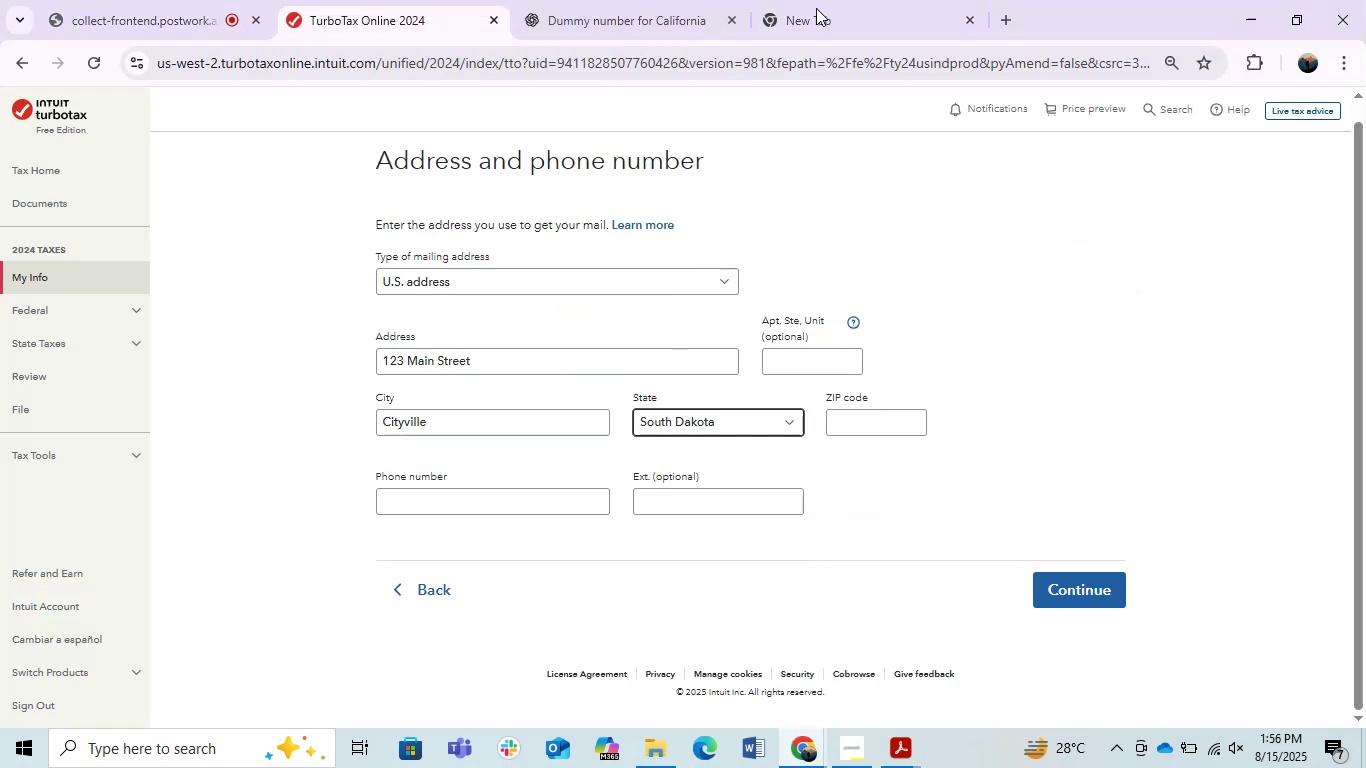 
double_click([855, 77])
 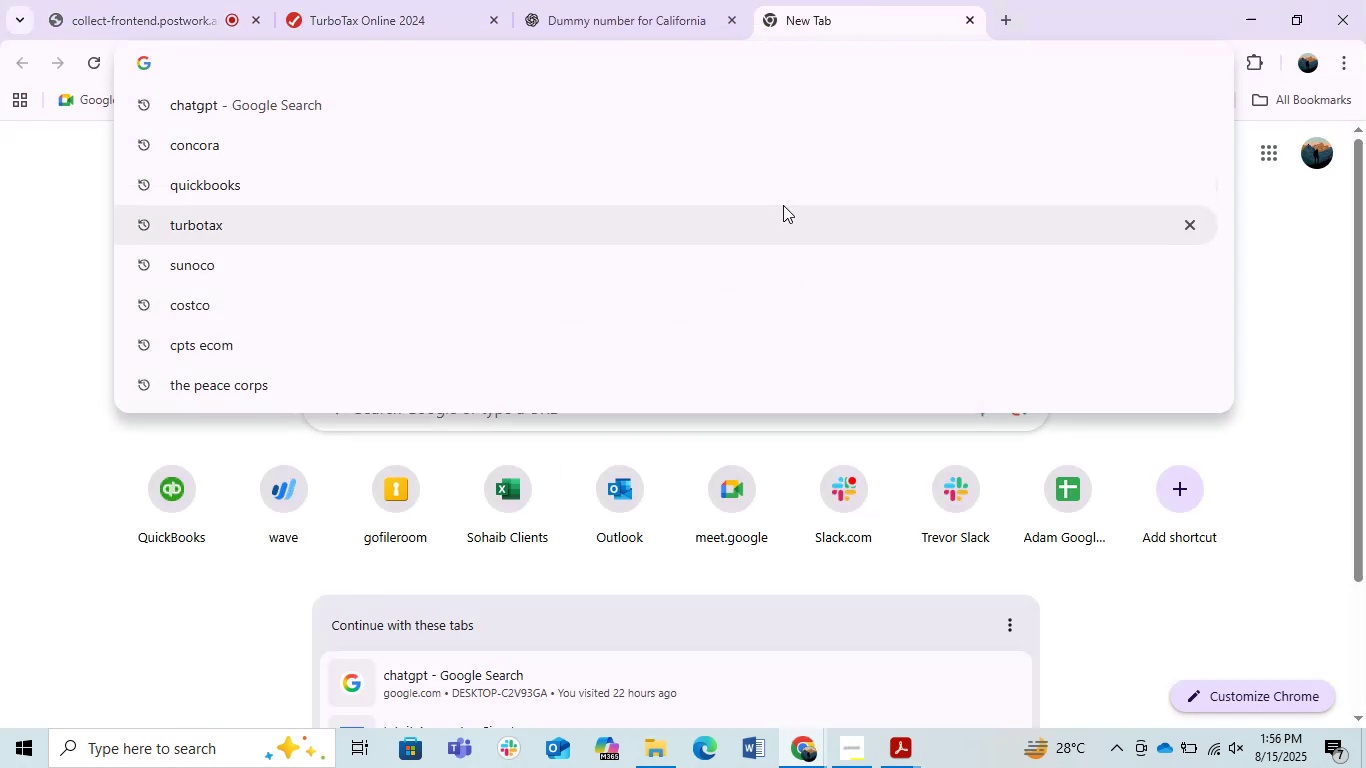 
type(syt)
key(Backspace)
key(Backspace)
key(Backspace)
key(Backspace)
type(ST STATE IS )
 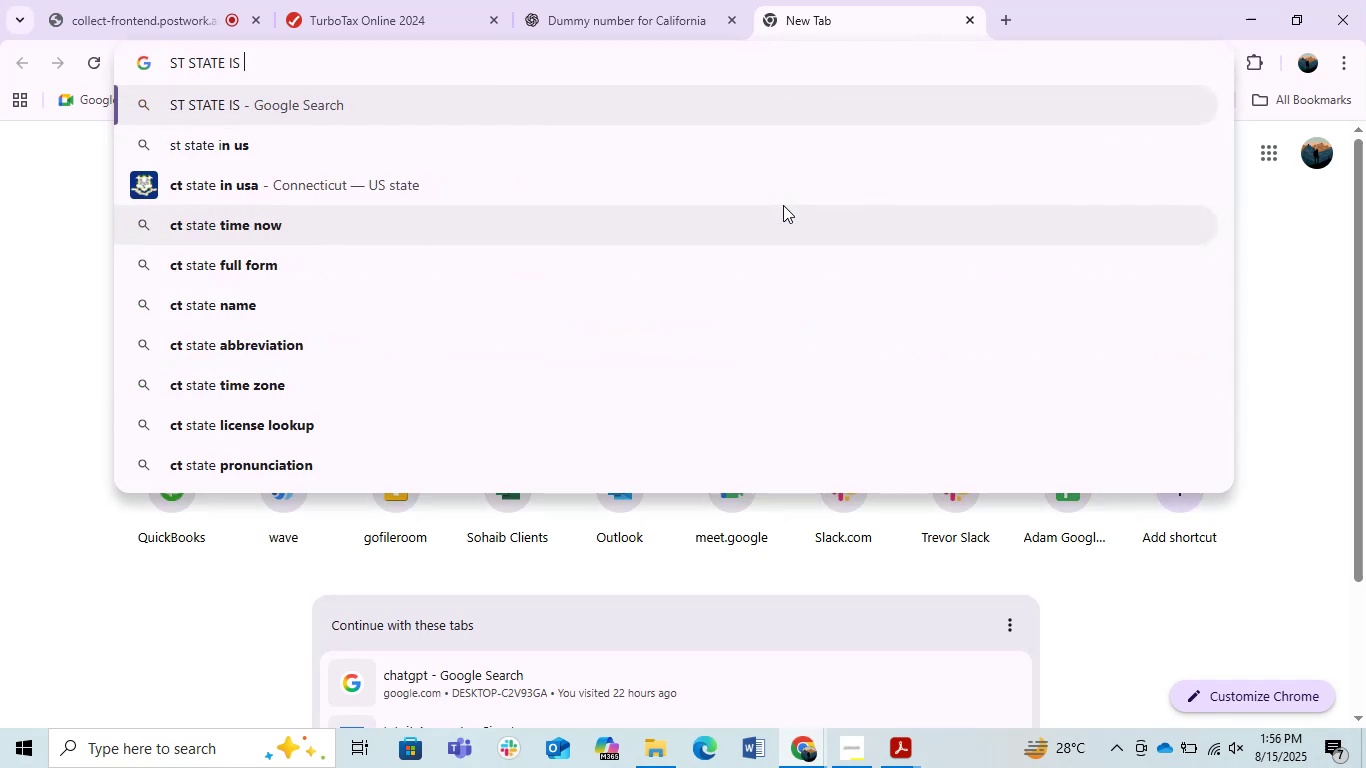 
key(Enter)
 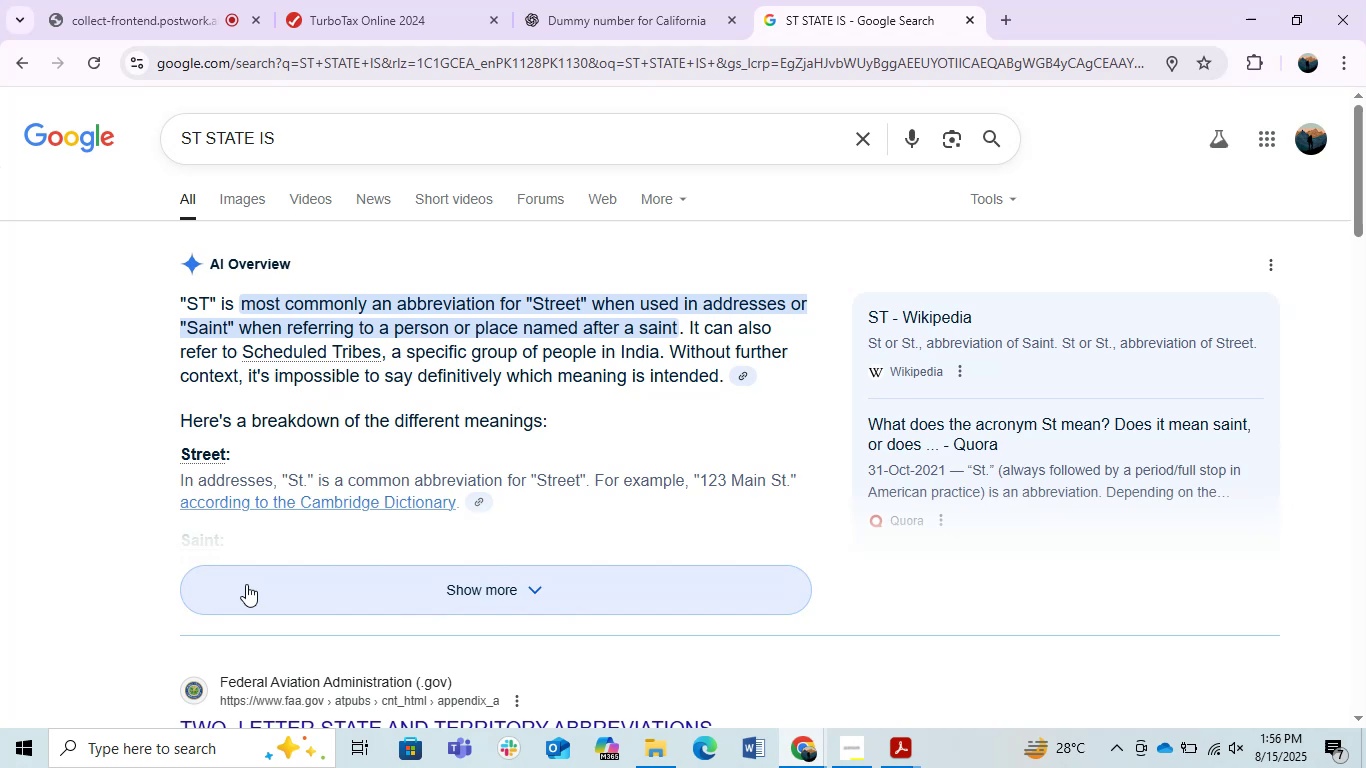 
wait(9.95)
 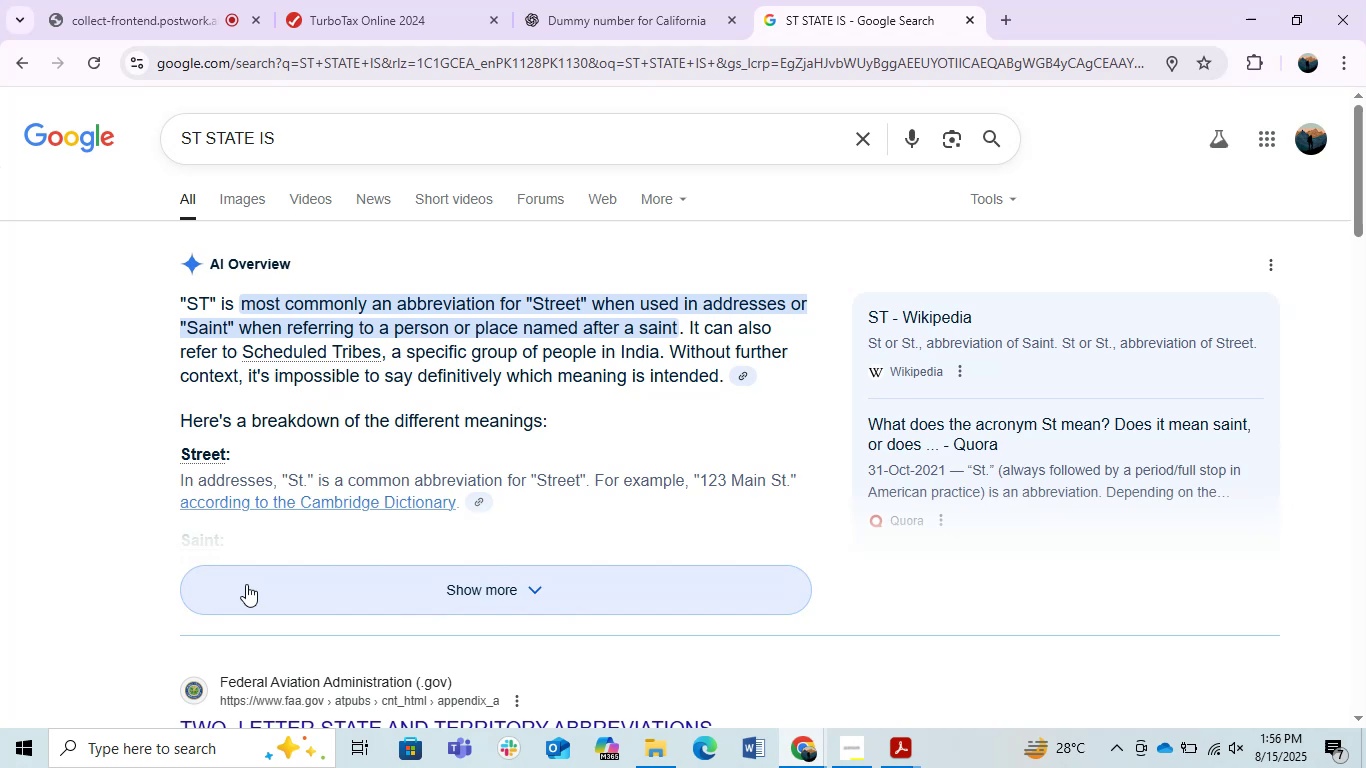 
scroll: coordinate [246, 584], scroll_direction: down, amount: 1.0
 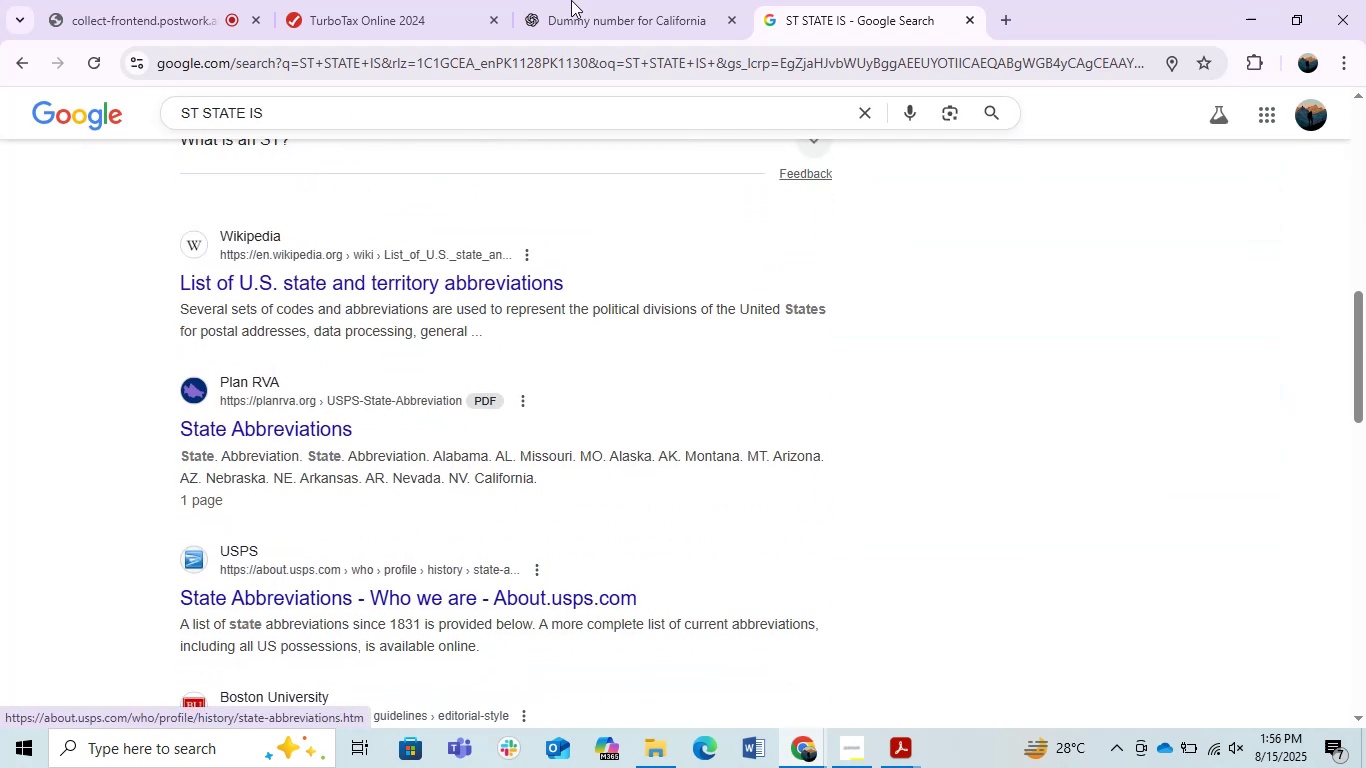 
left_click([407, 0])
 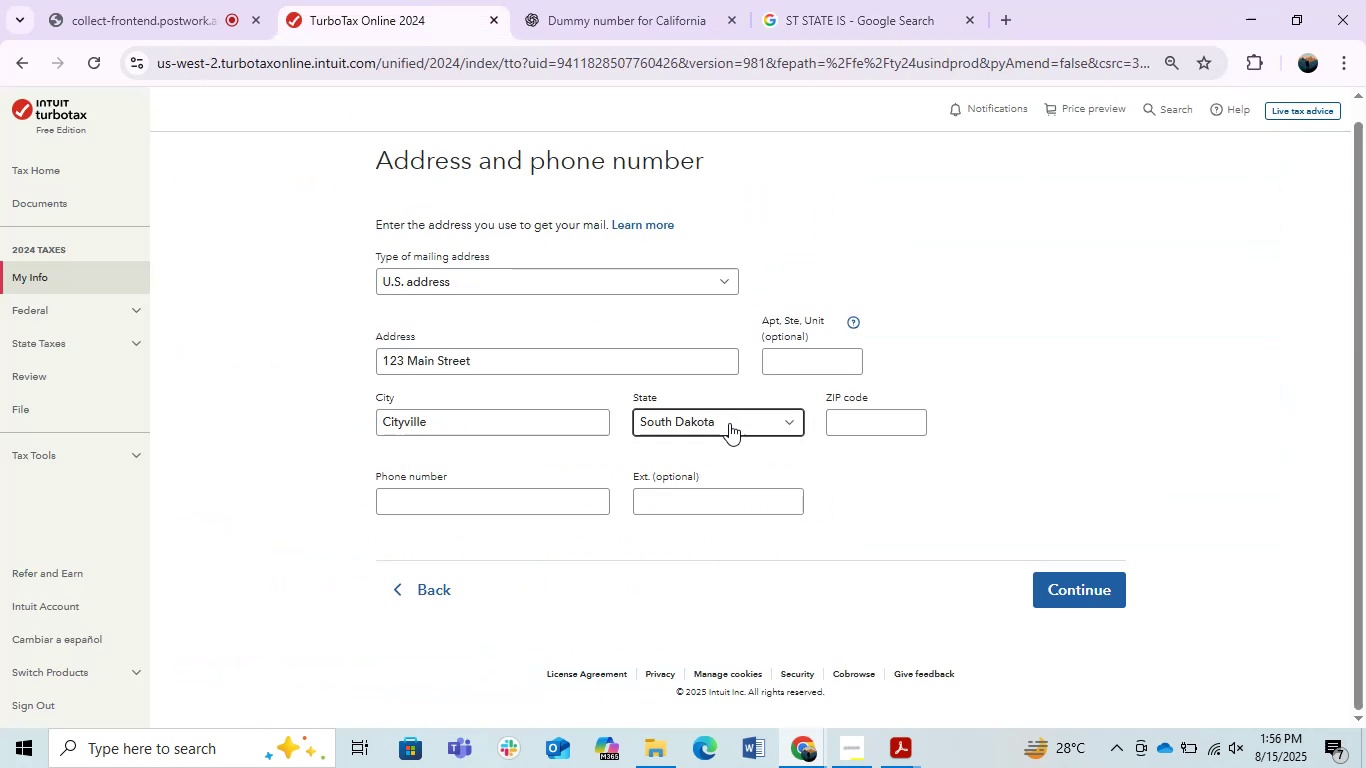 
left_click([731, 426])
 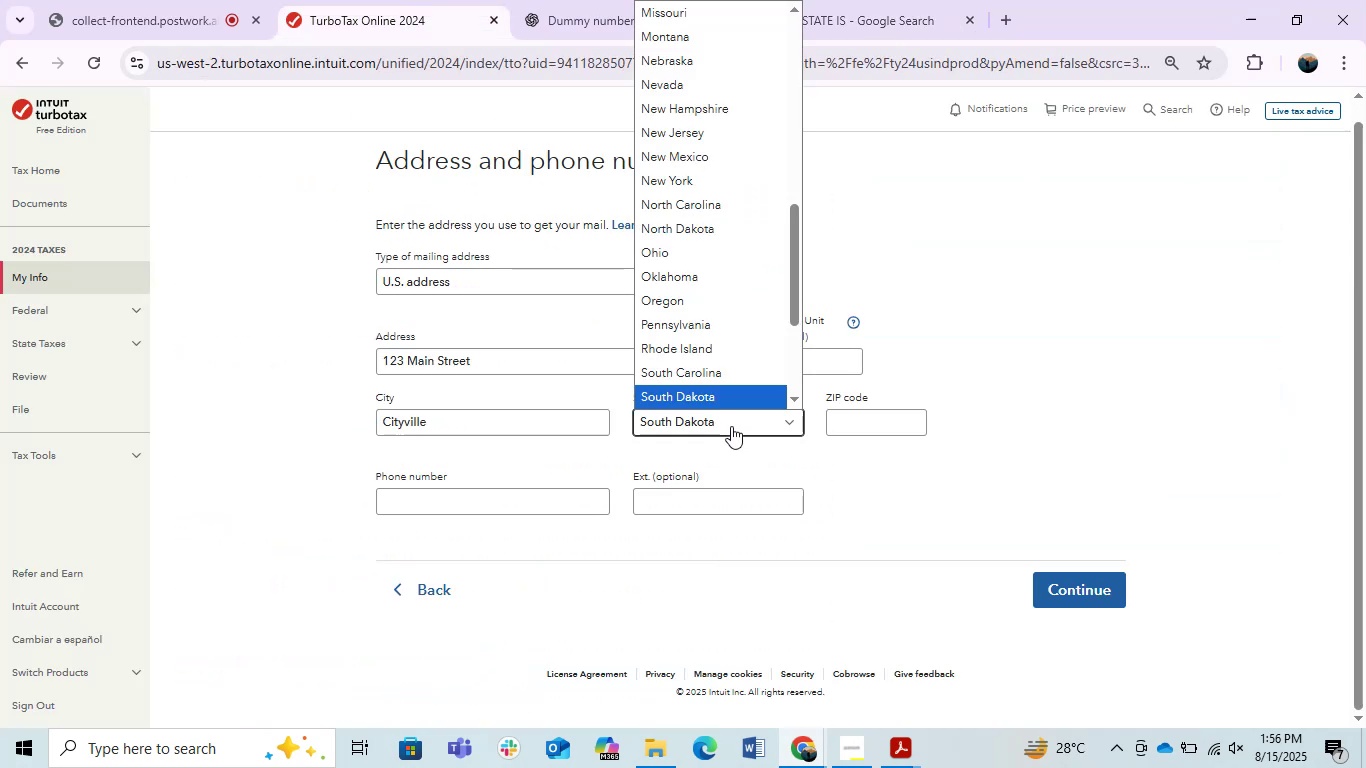 
type(SAINTSAI)
 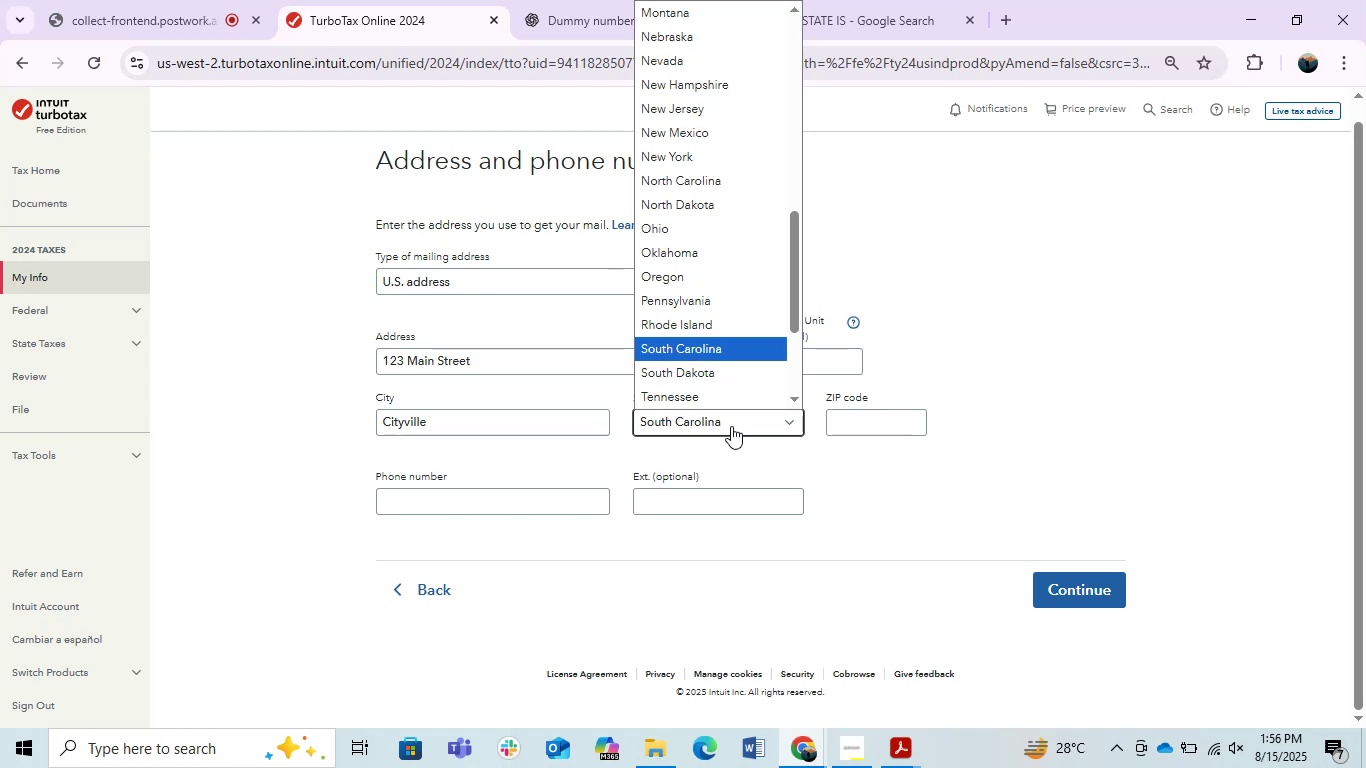 
scroll: coordinate [706, 403], scroll_direction: down, amount: 8.0
 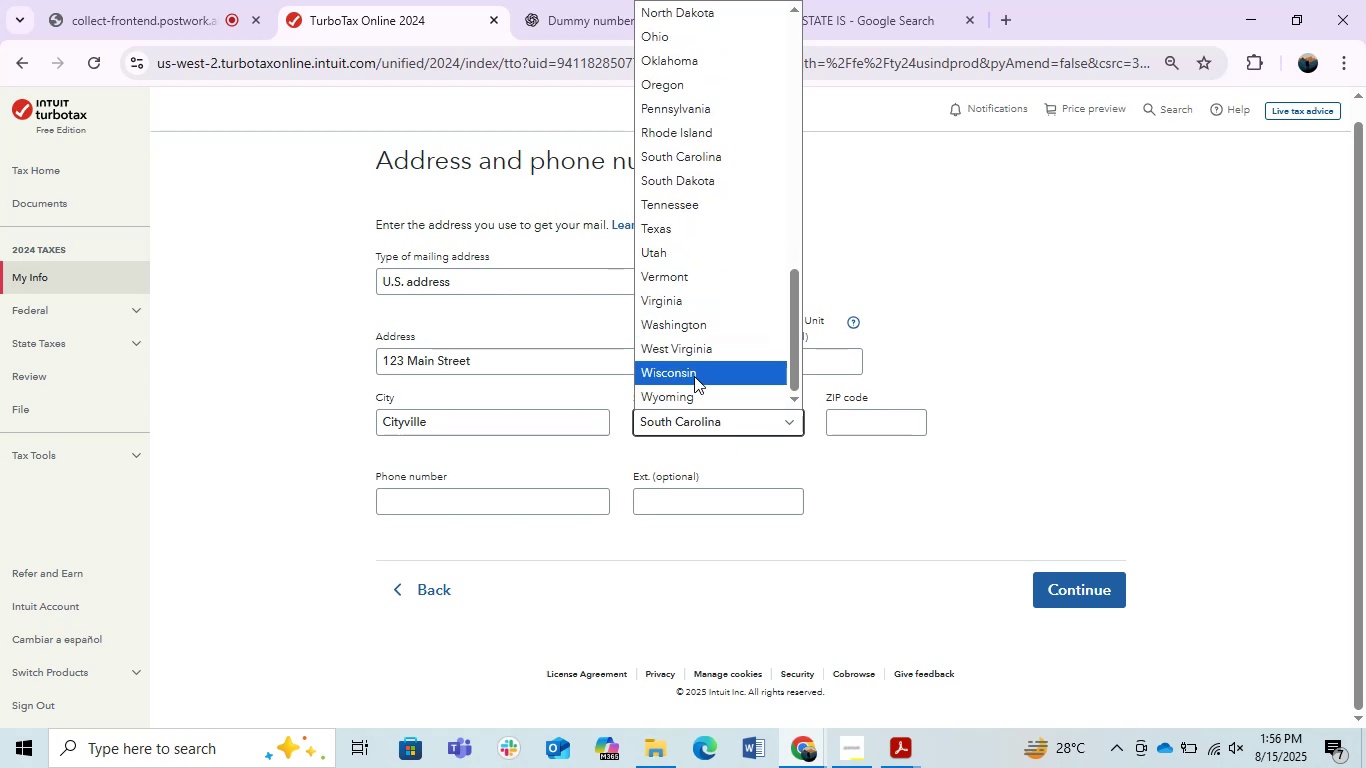 
scroll: coordinate [694, 371], scroll_direction: up, amount: 2.0
 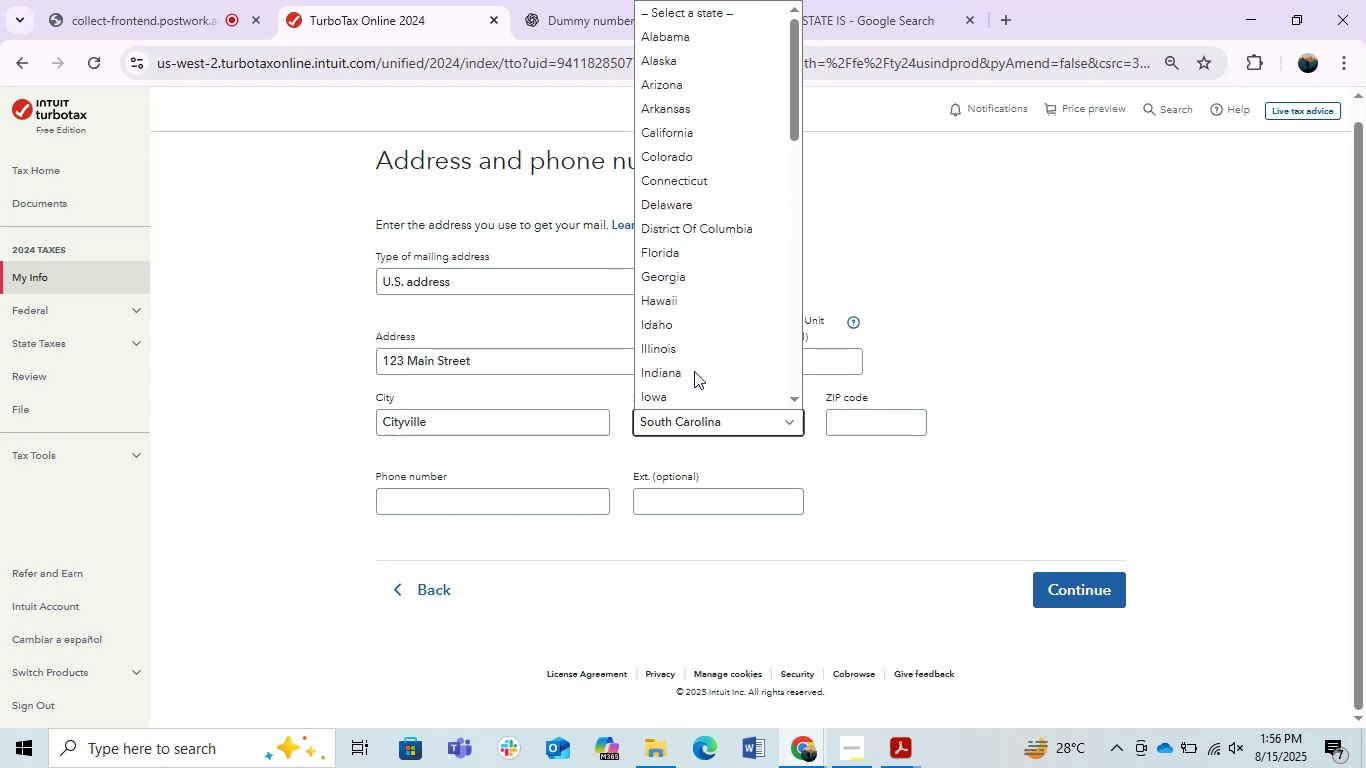 
type(SSSSSSSSSSSSSSSSSSSSSSSSSSSSSSSSSSSSSSSSSSSSSSSSSSSSSS)
 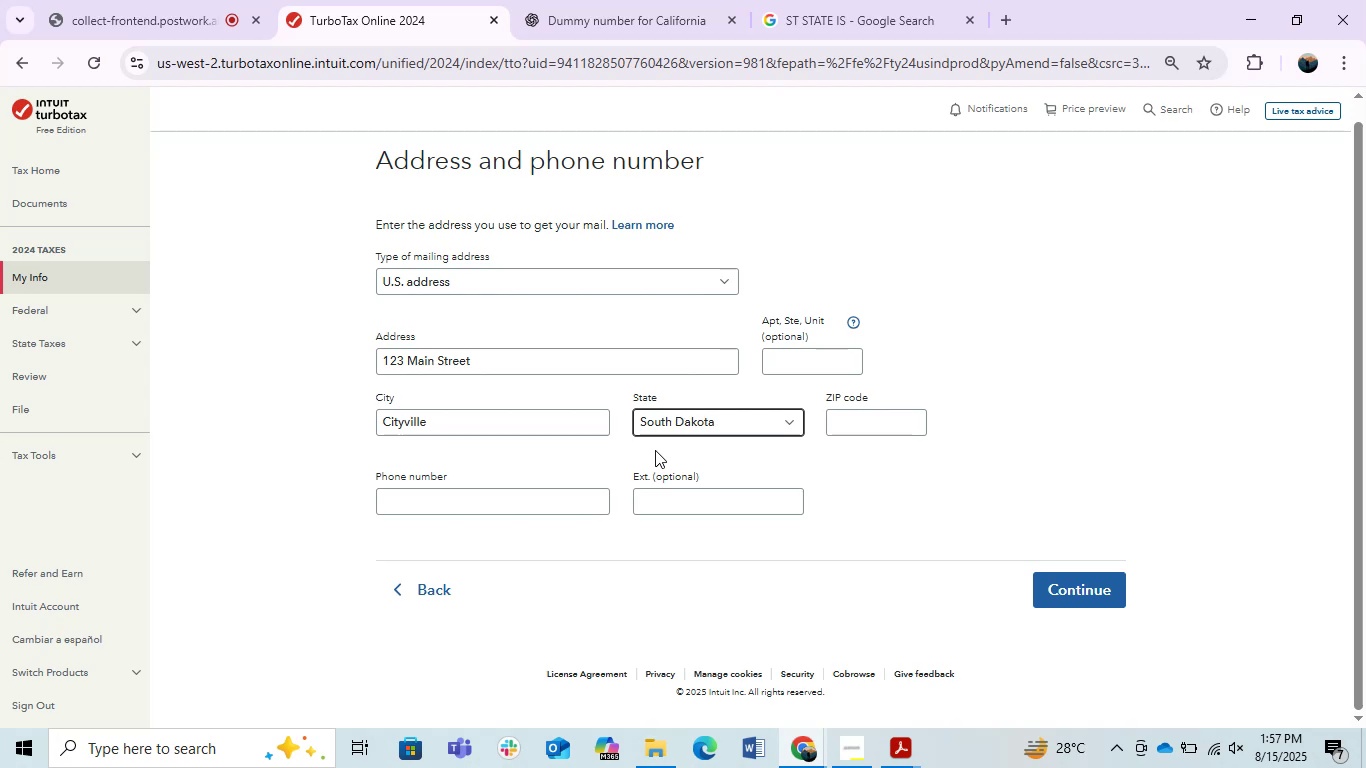 
hold_key(key=A, duration=0.35)
 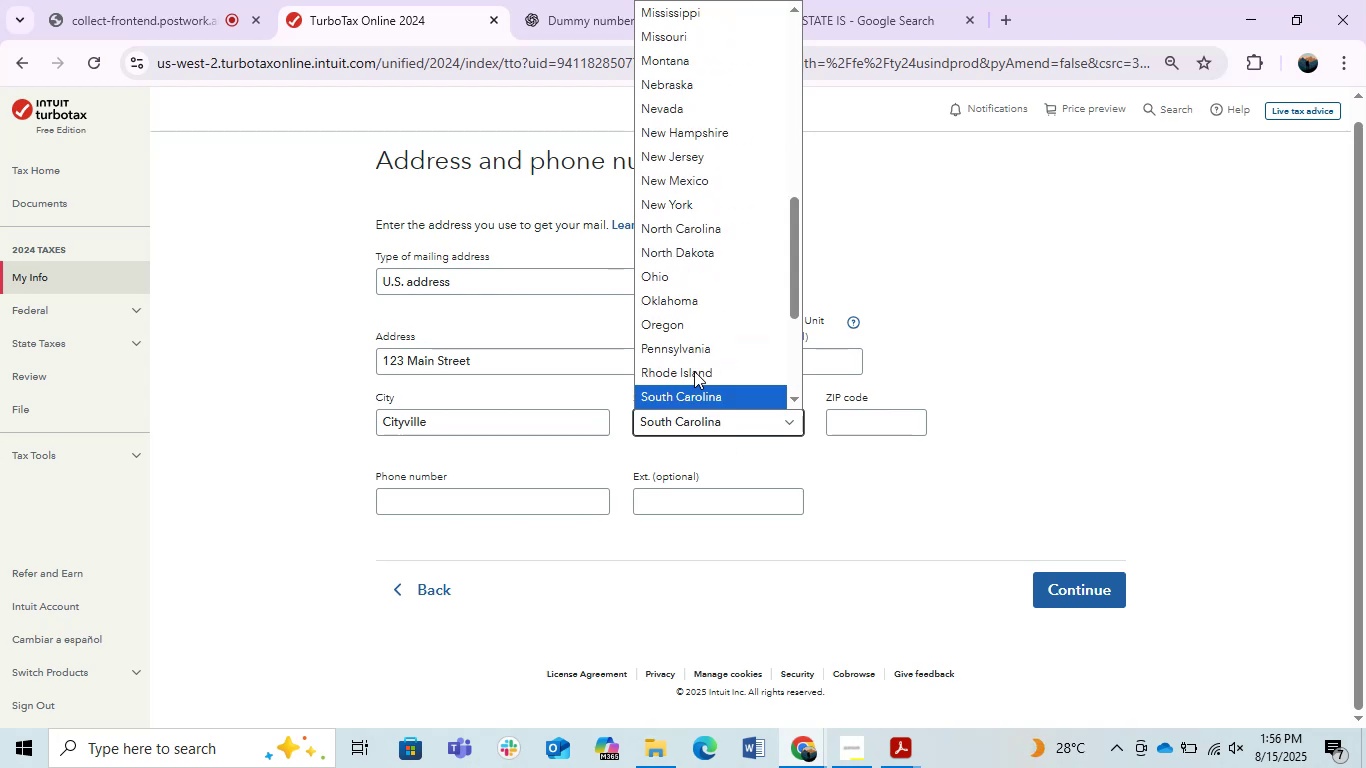 
scroll: coordinate [1015, 376], scroll_direction: down, amount: 2.0
 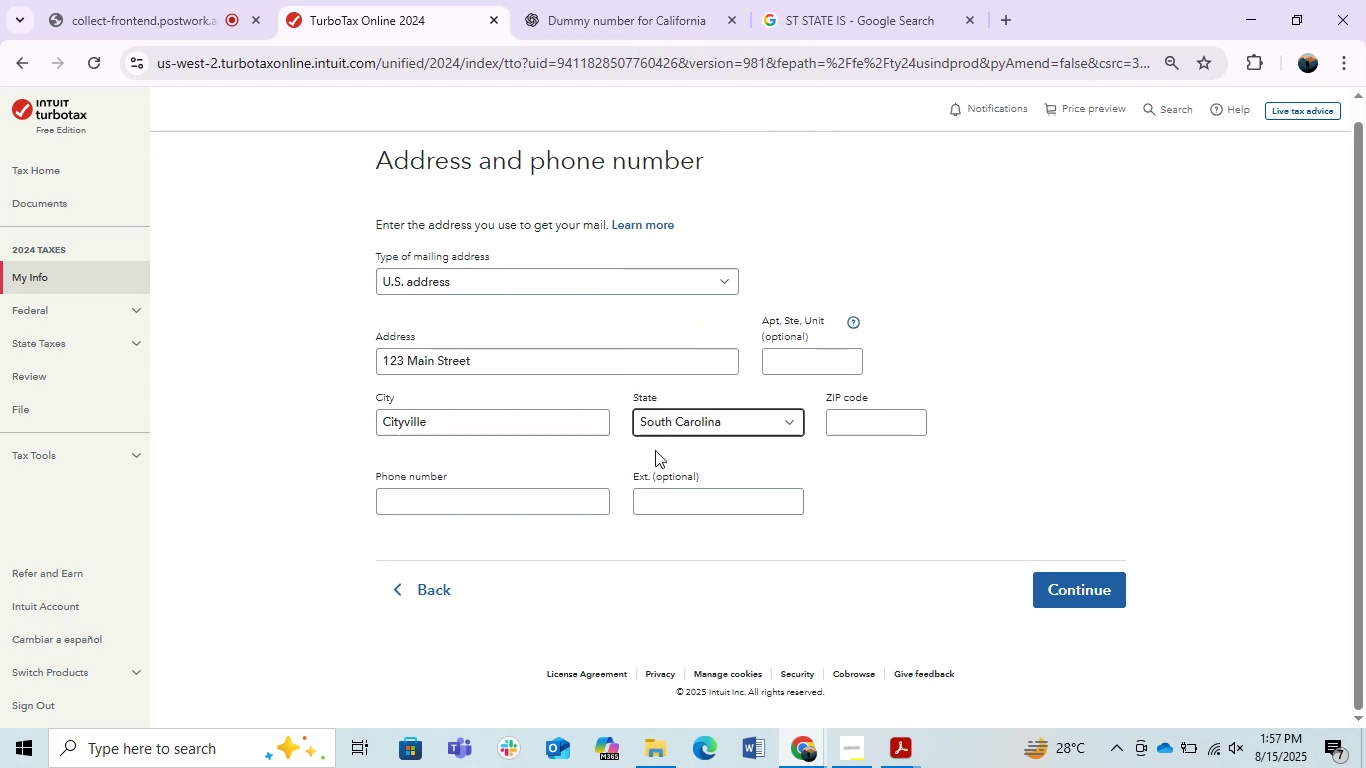 
left_click([908, 752])
 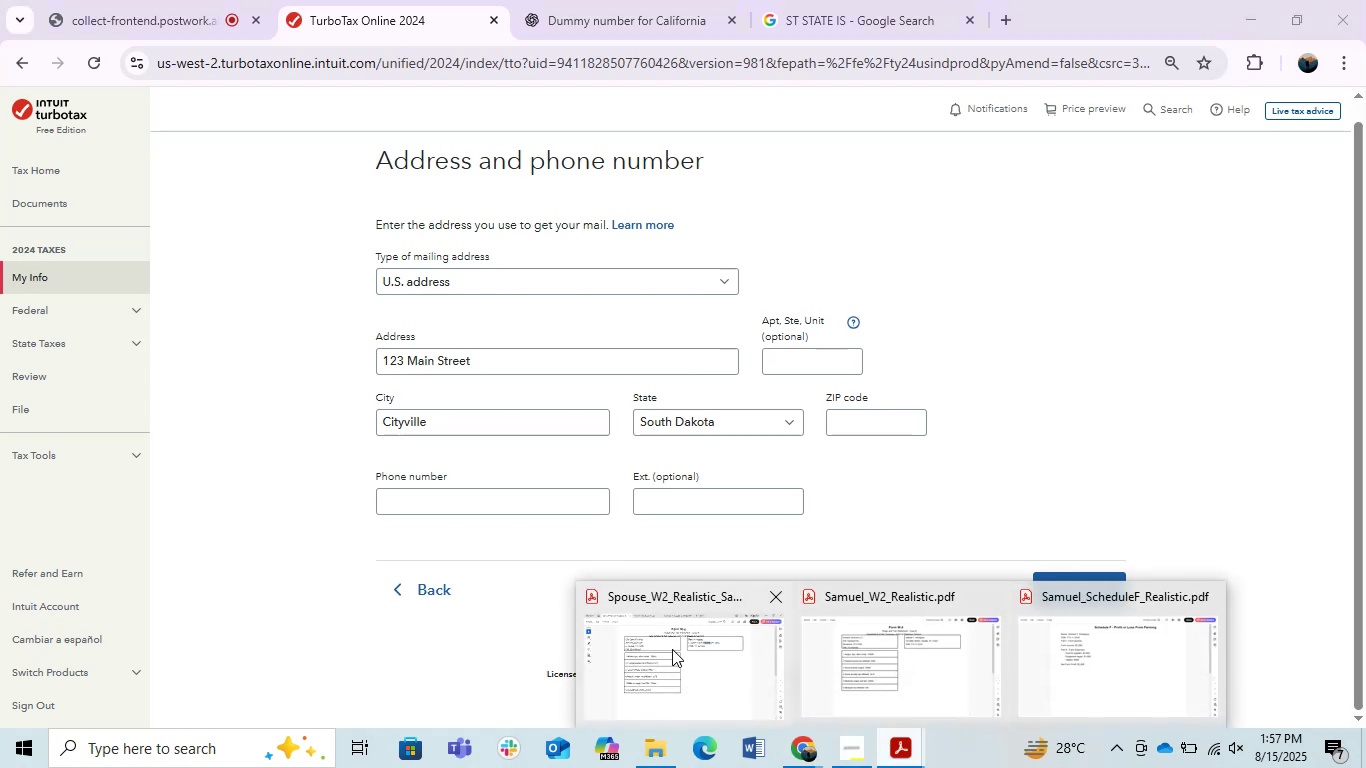 
double_click([672, 649])
 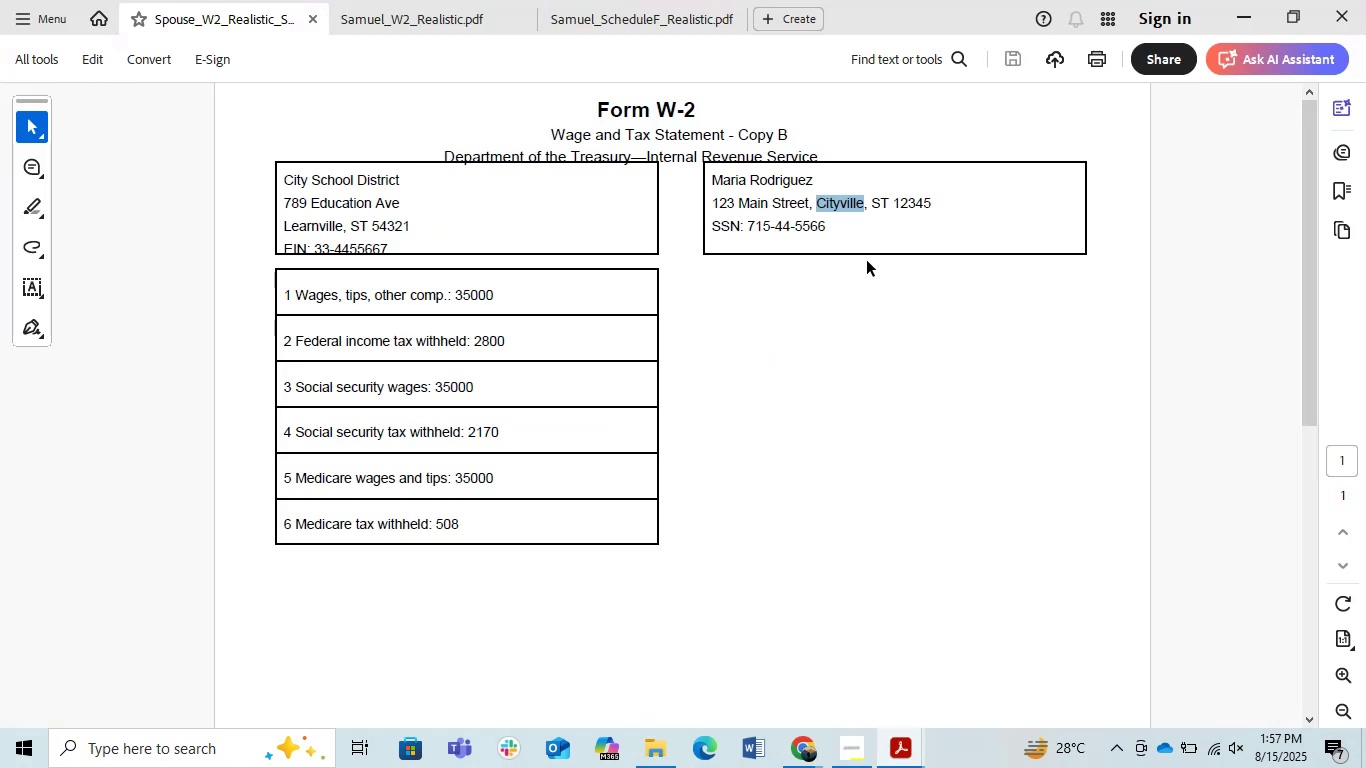 
left_click([869, 221])
 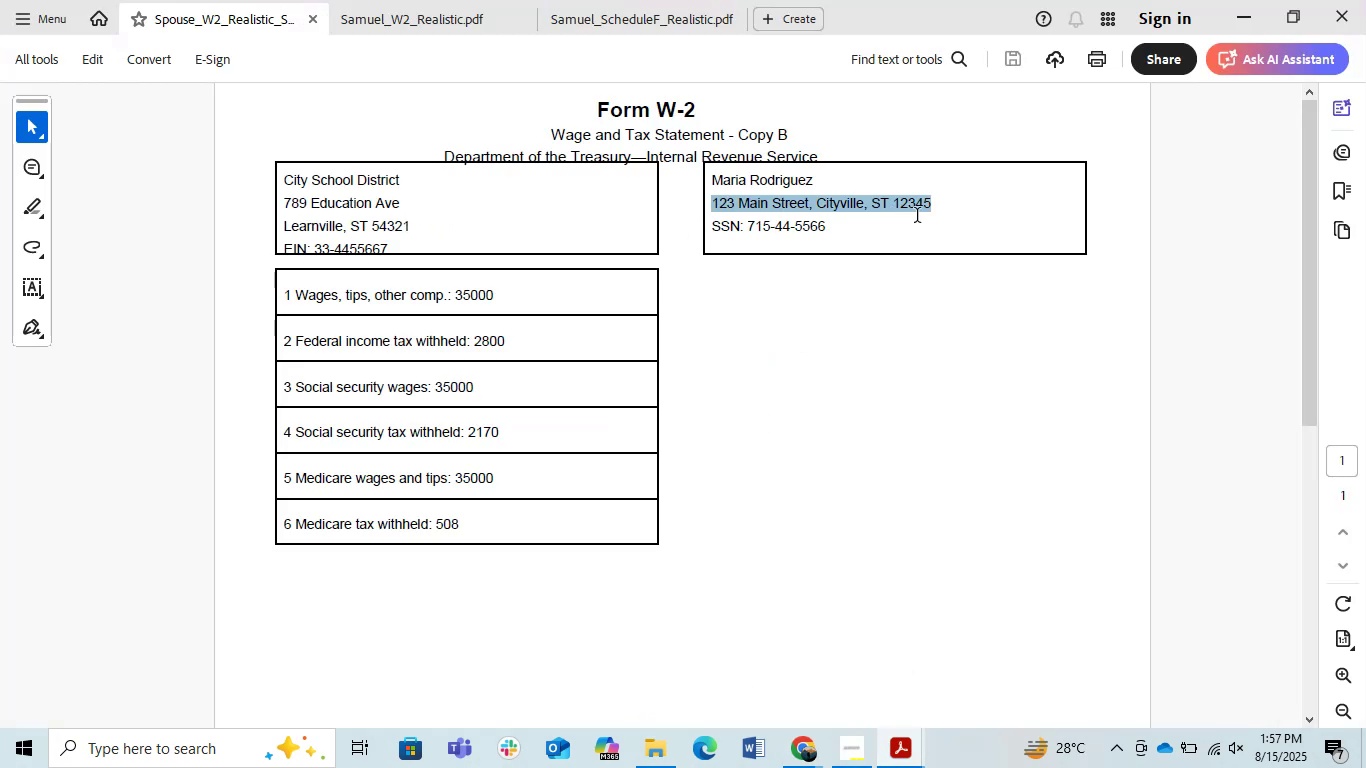 
key(Control+C)
 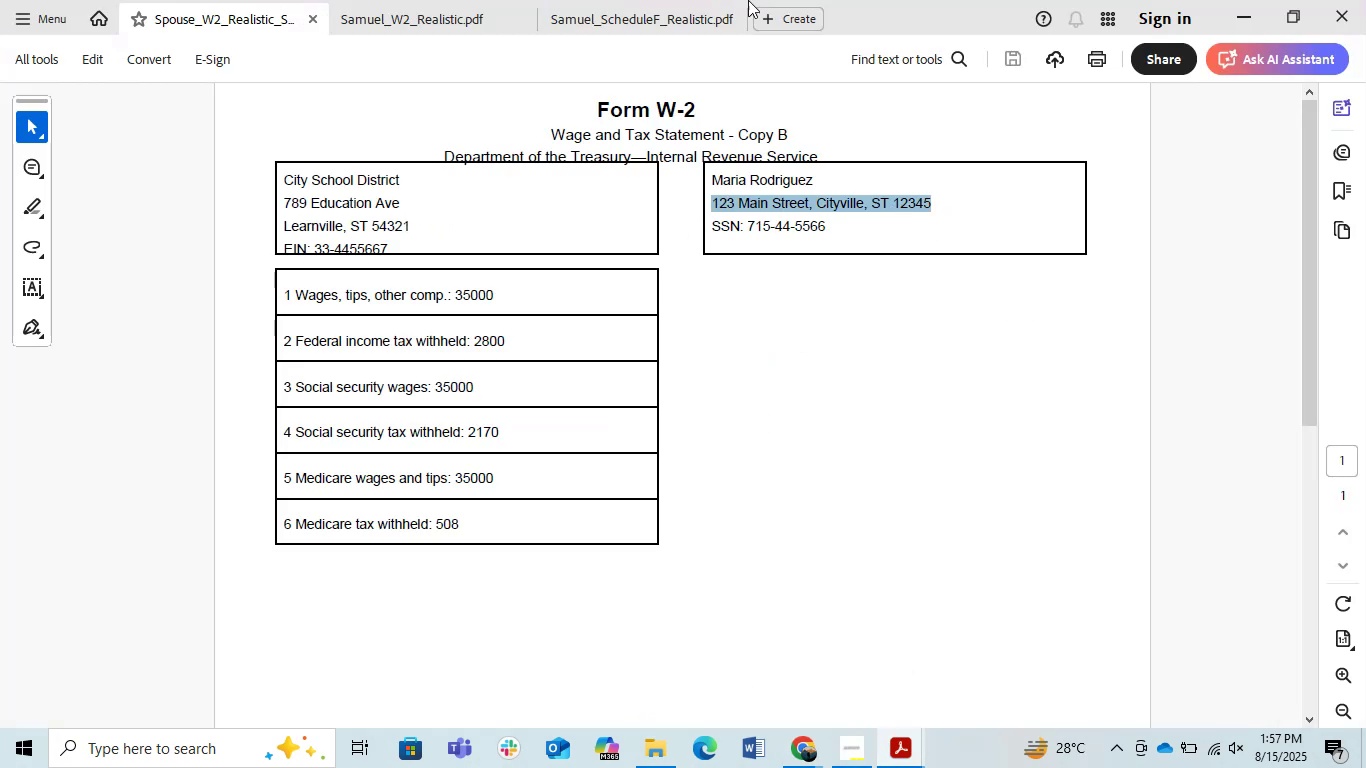 
key(Control+C)
 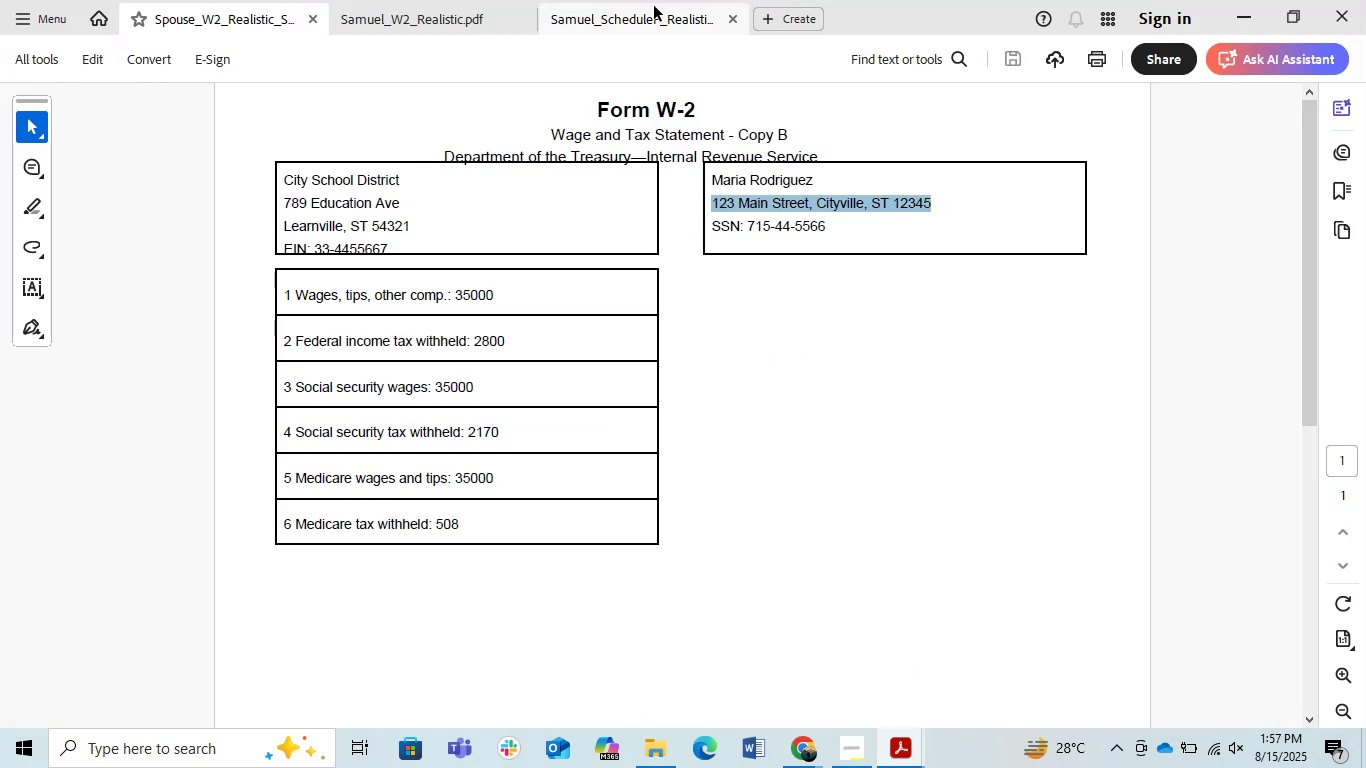 
left_click([654, 6])
 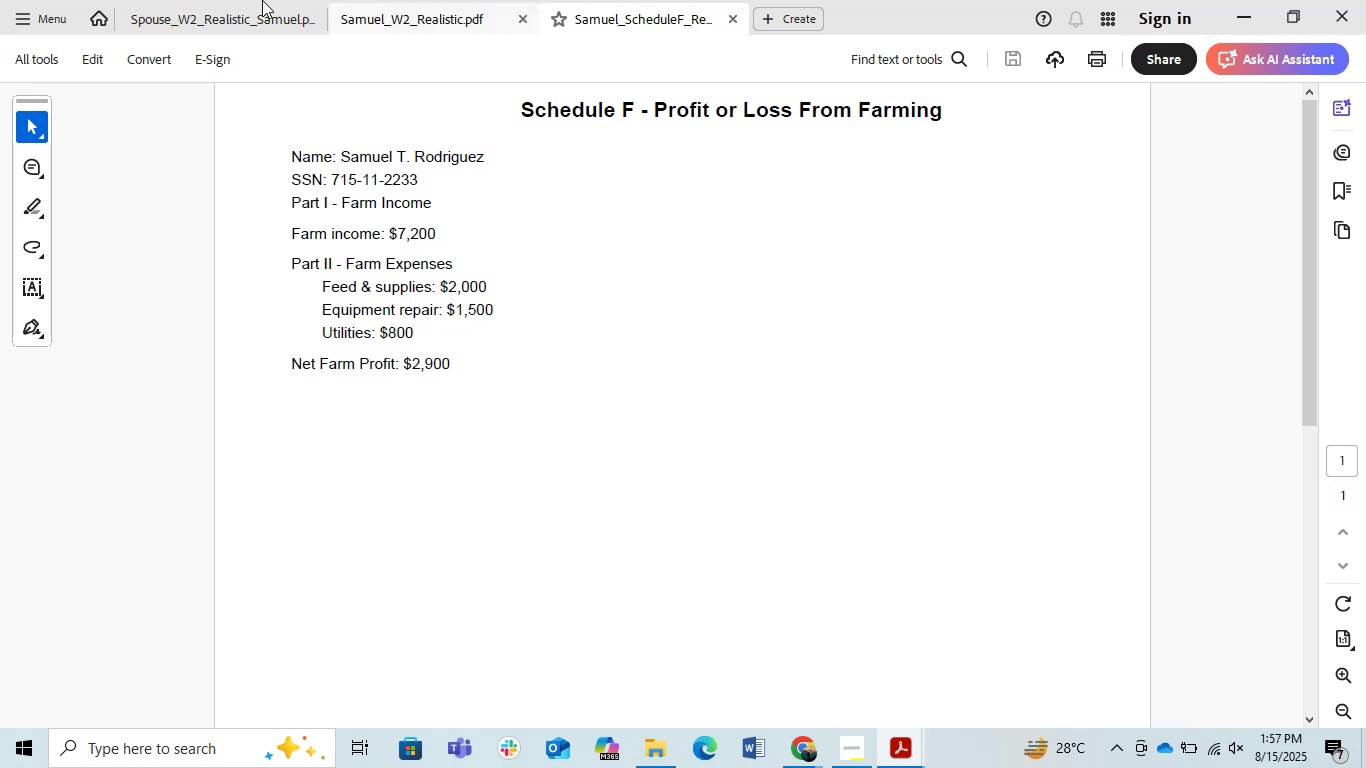 
left_click([255, 0])
 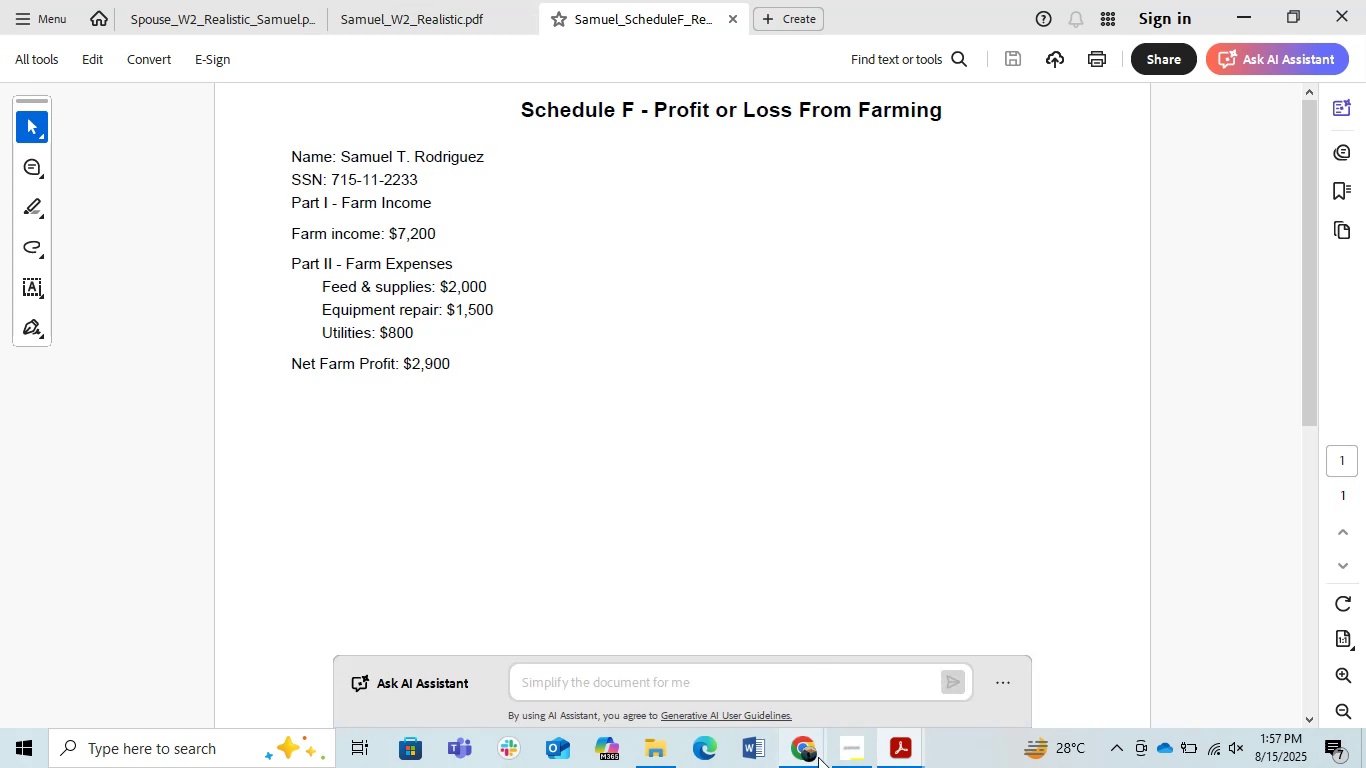 
left_click([808, 750])
 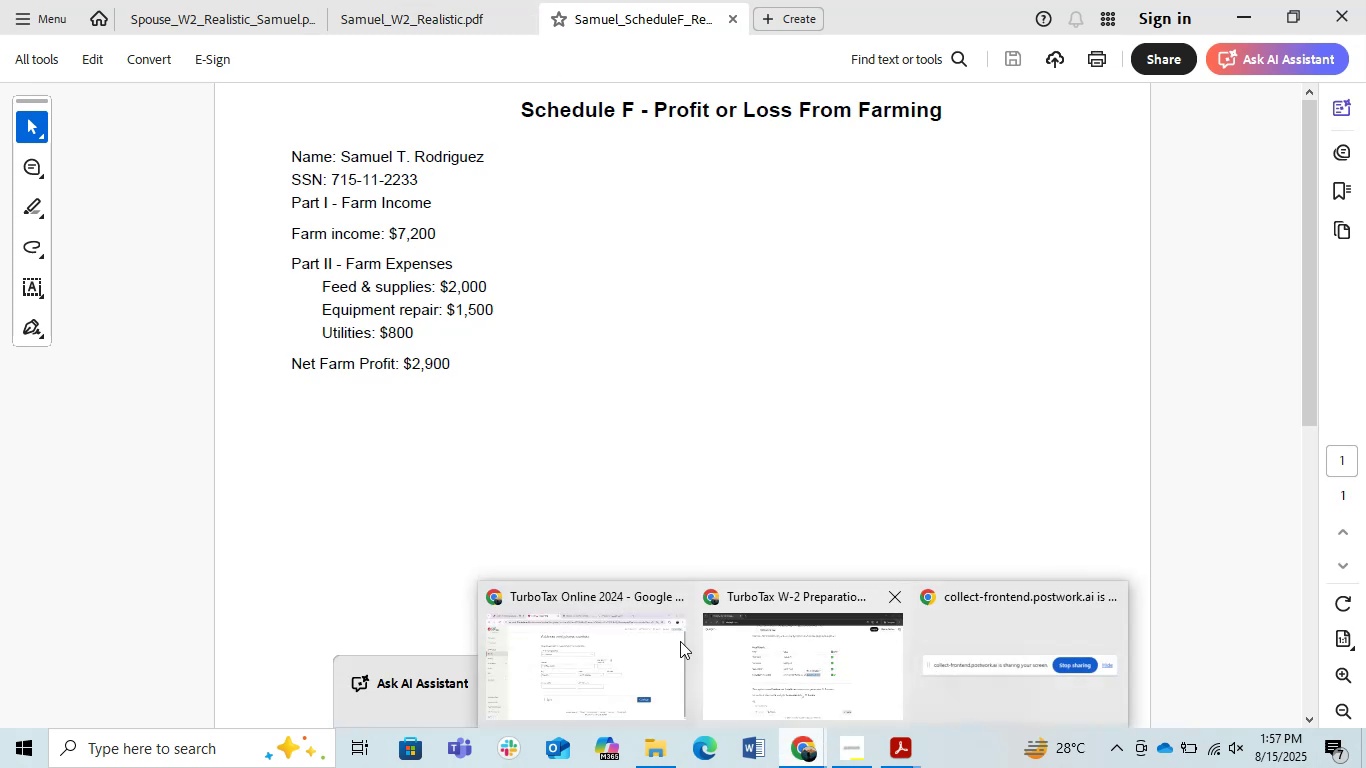 
left_click([581, 647])
 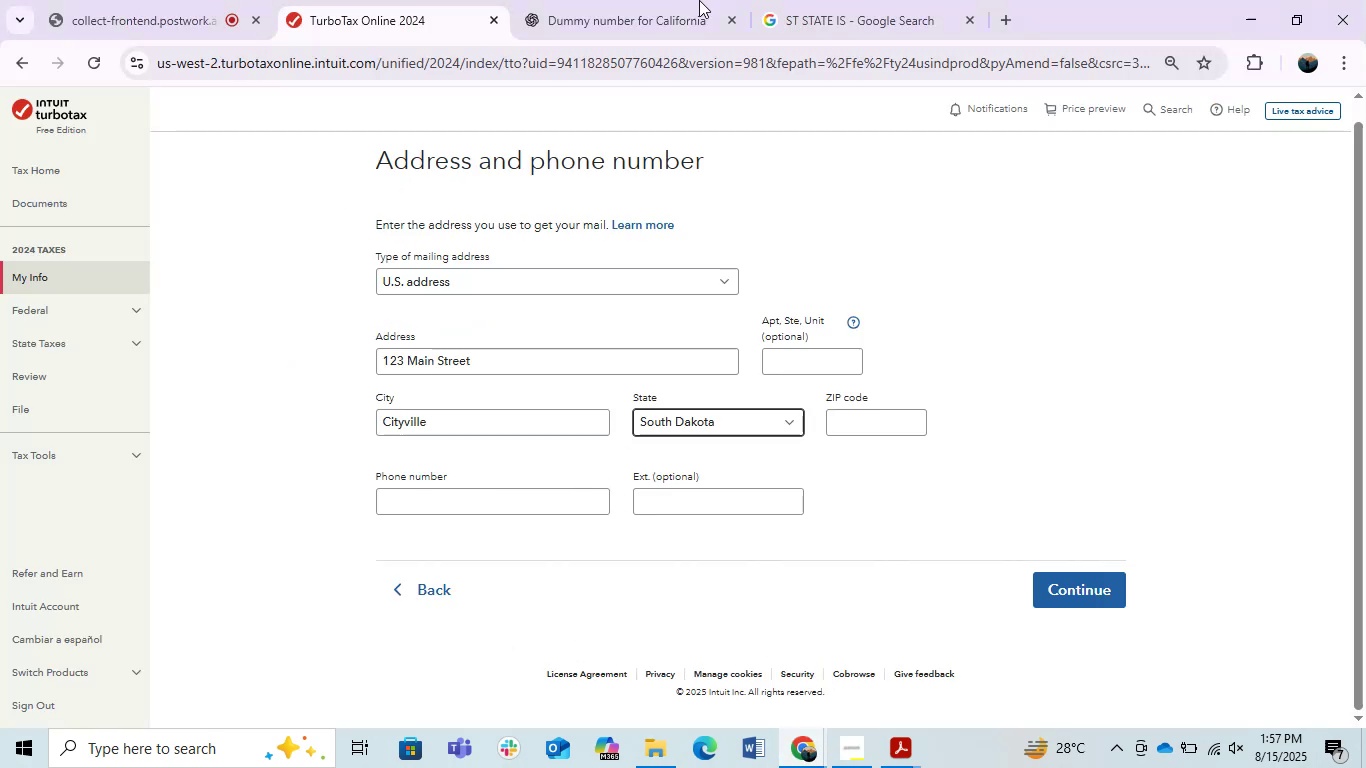 
left_click([884, 0])
 